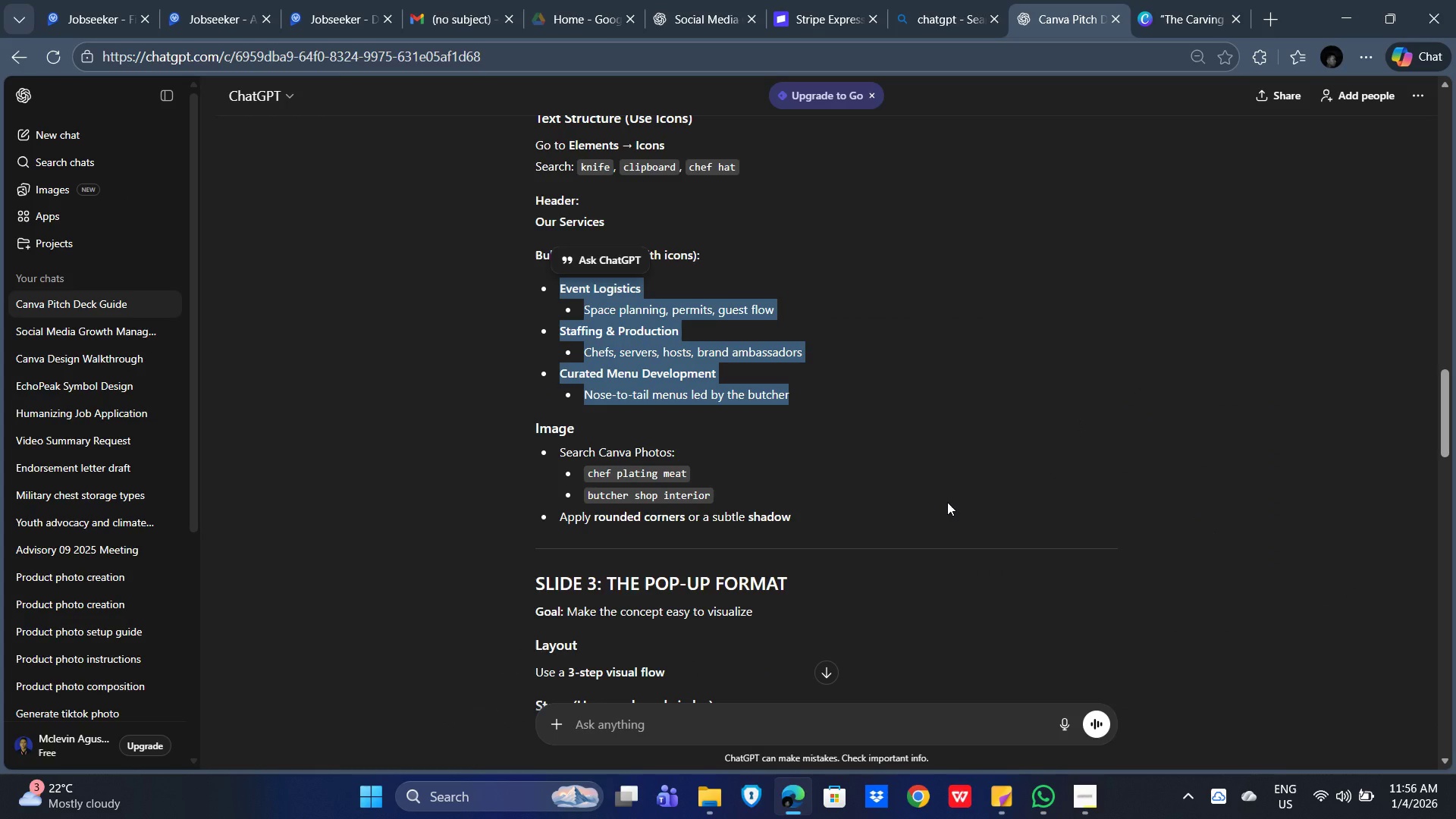 
left_click([1089, 439])
 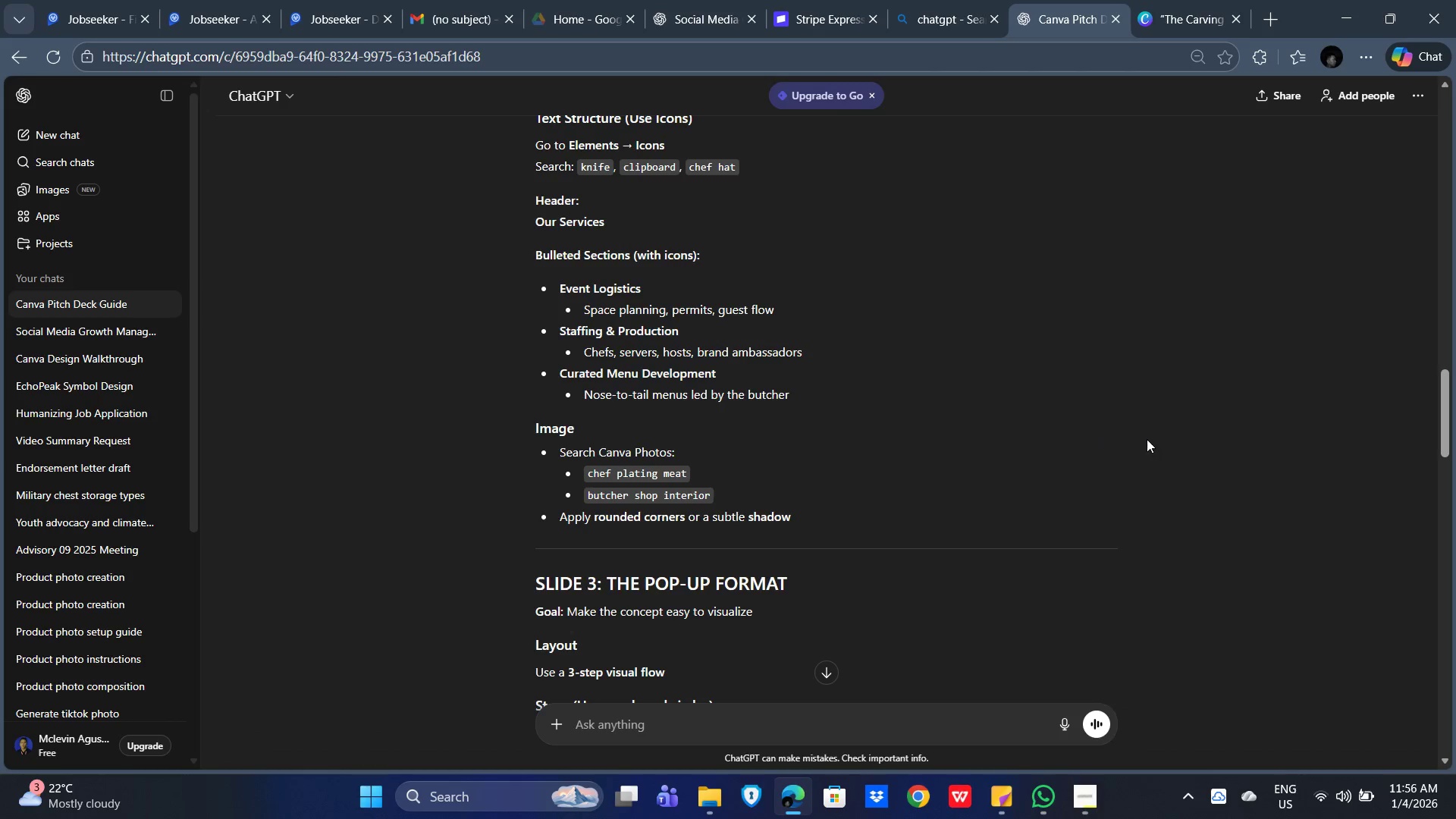 
scroll: coordinate [1119, 450], scroll_direction: down, amount: 2.0
 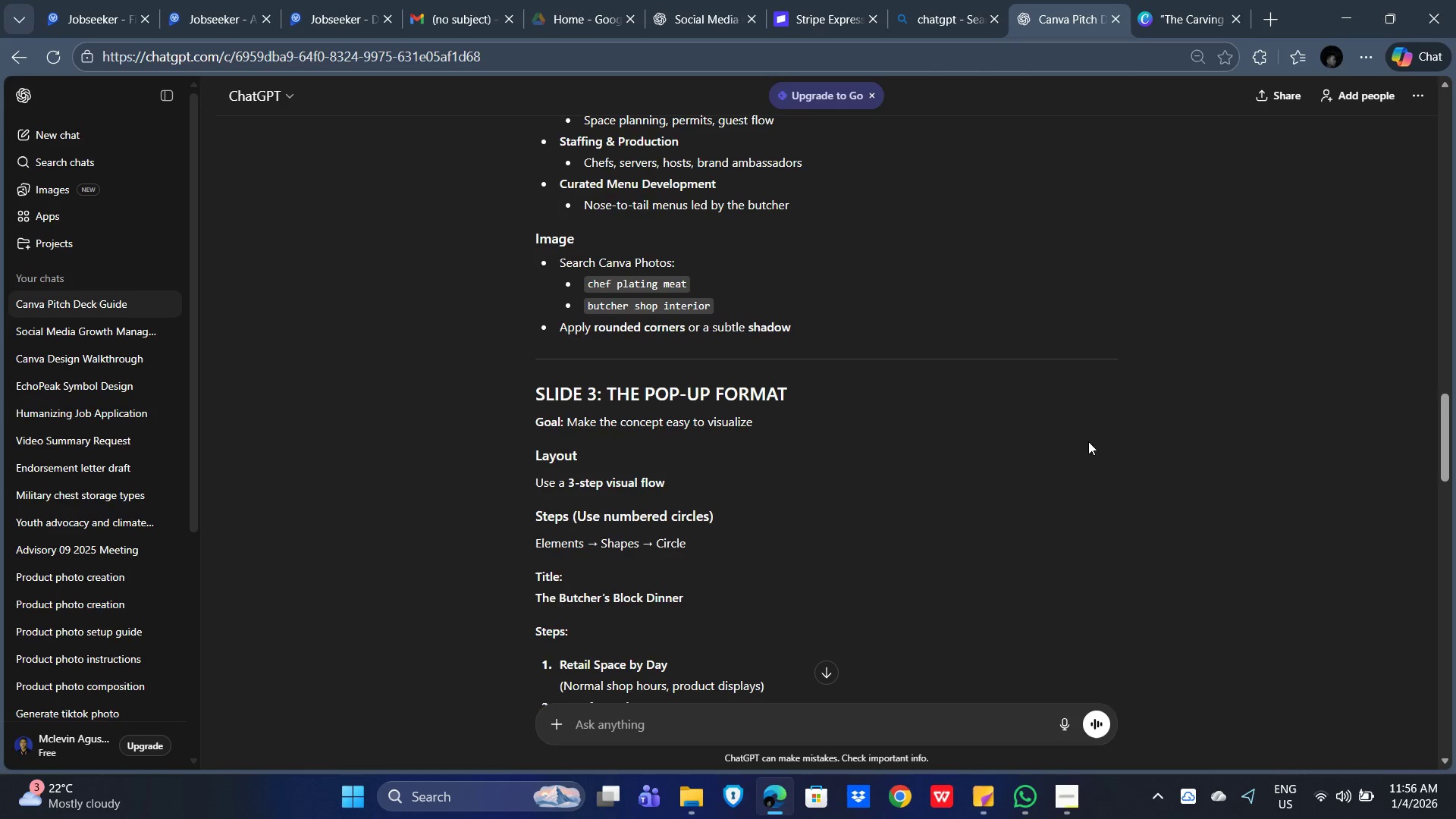 
scroll: coordinate [1098, 461], scroll_direction: up, amount: 4.0
 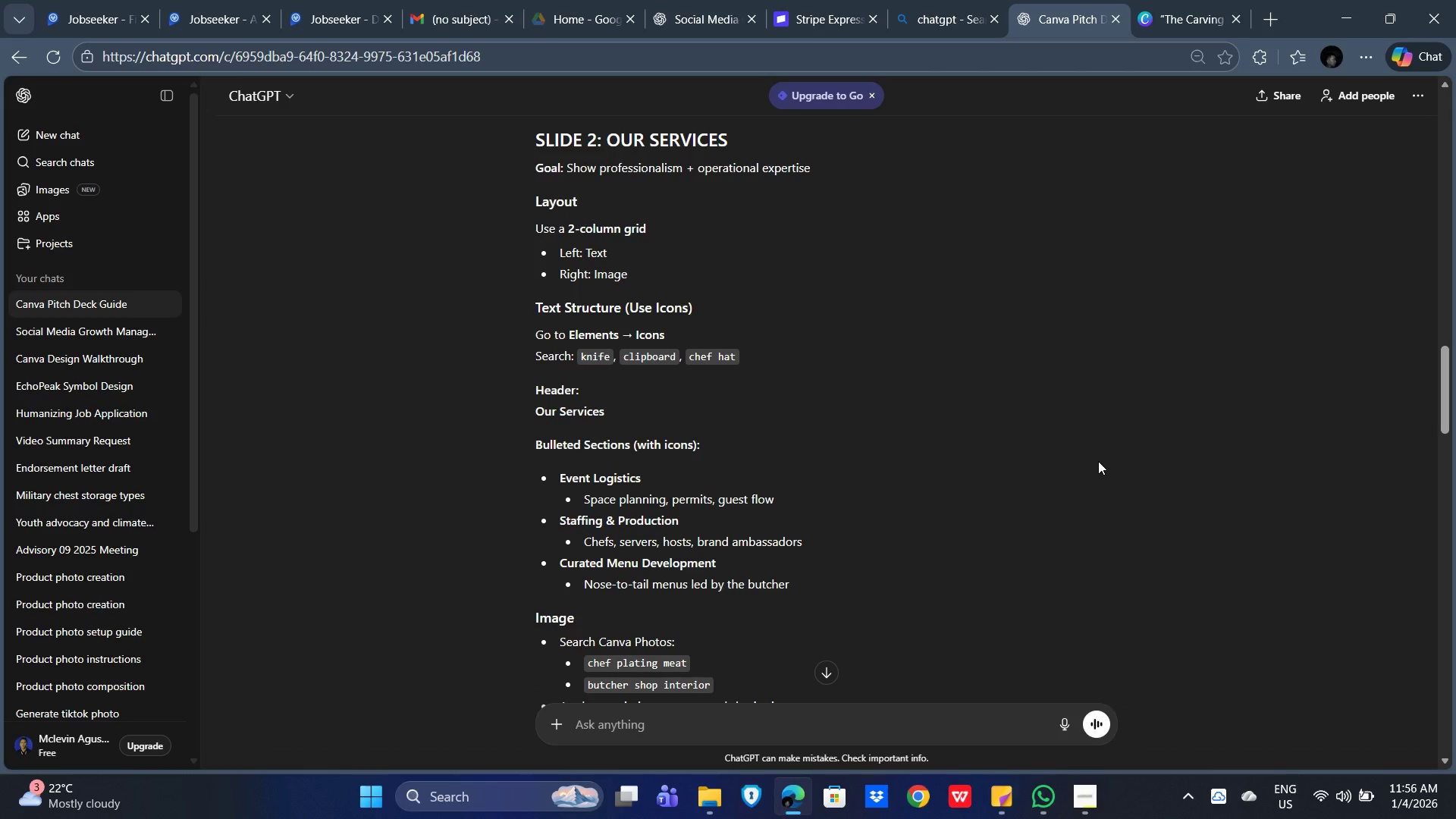 
scroll: coordinate [1094, 461], scroll_direction: down, amount: 2.0
 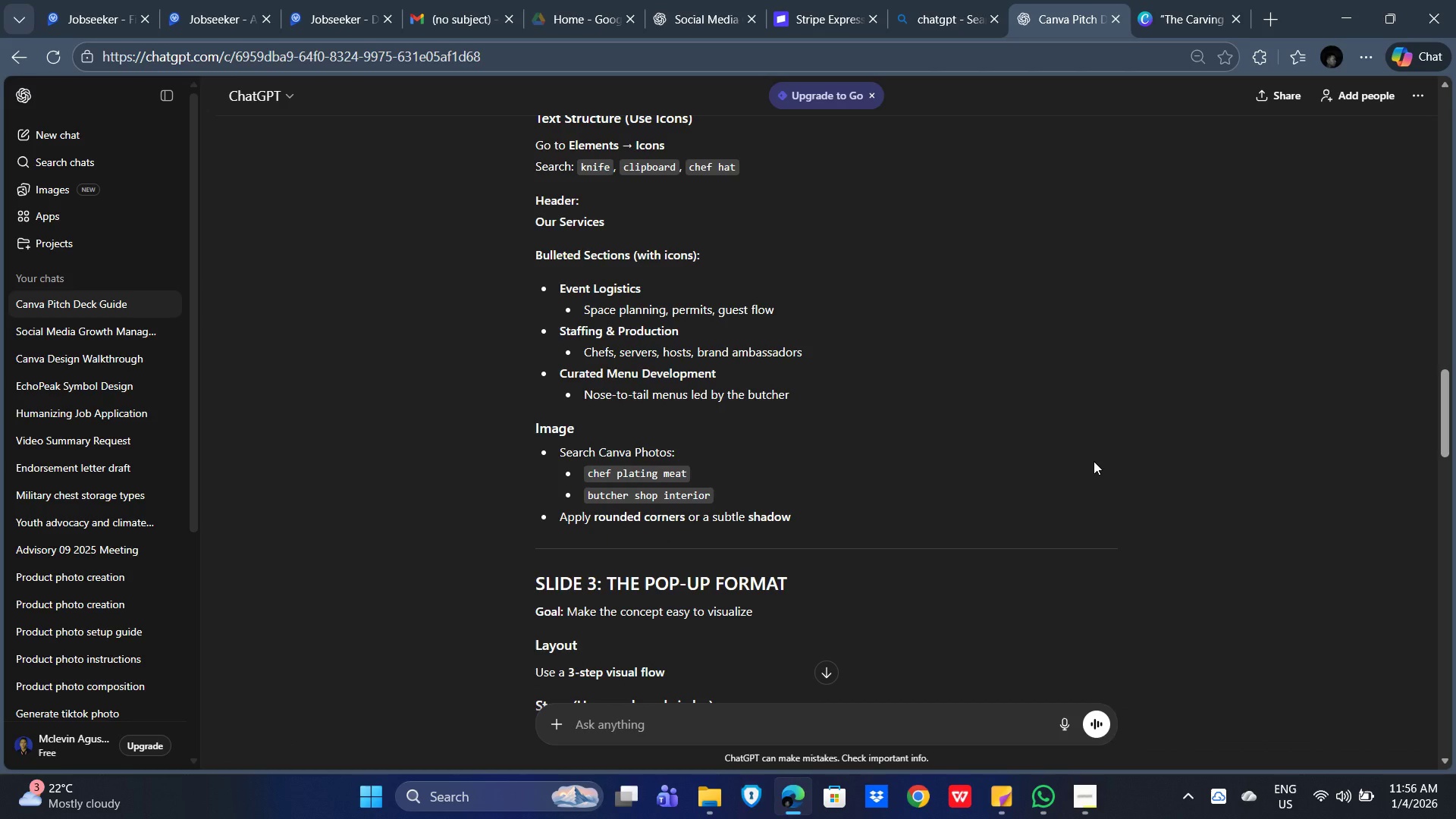 
scroll: coordinate [1094, 461], scroll_direction: up, amount: 2.0
 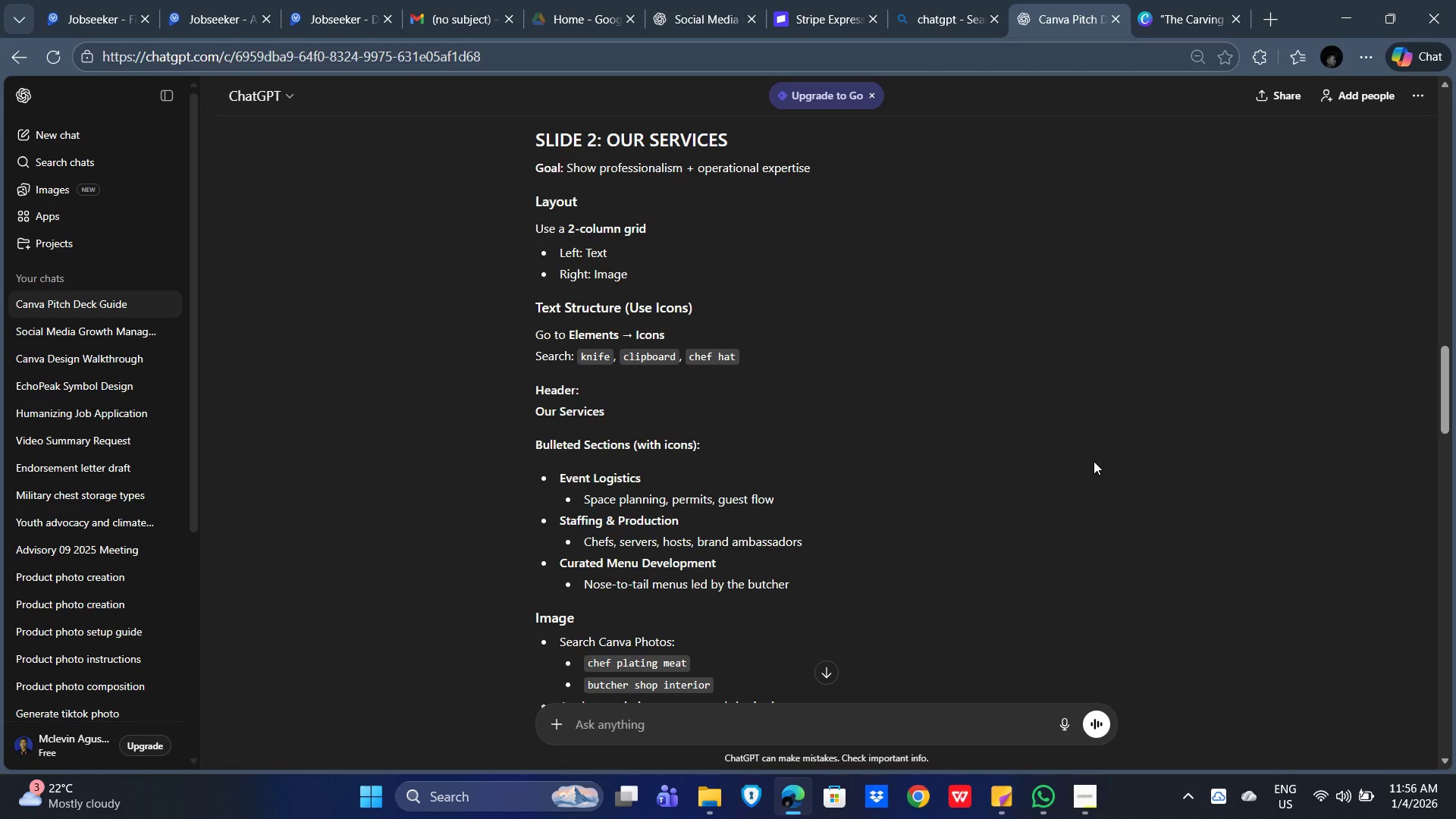 
wait(10.92)
 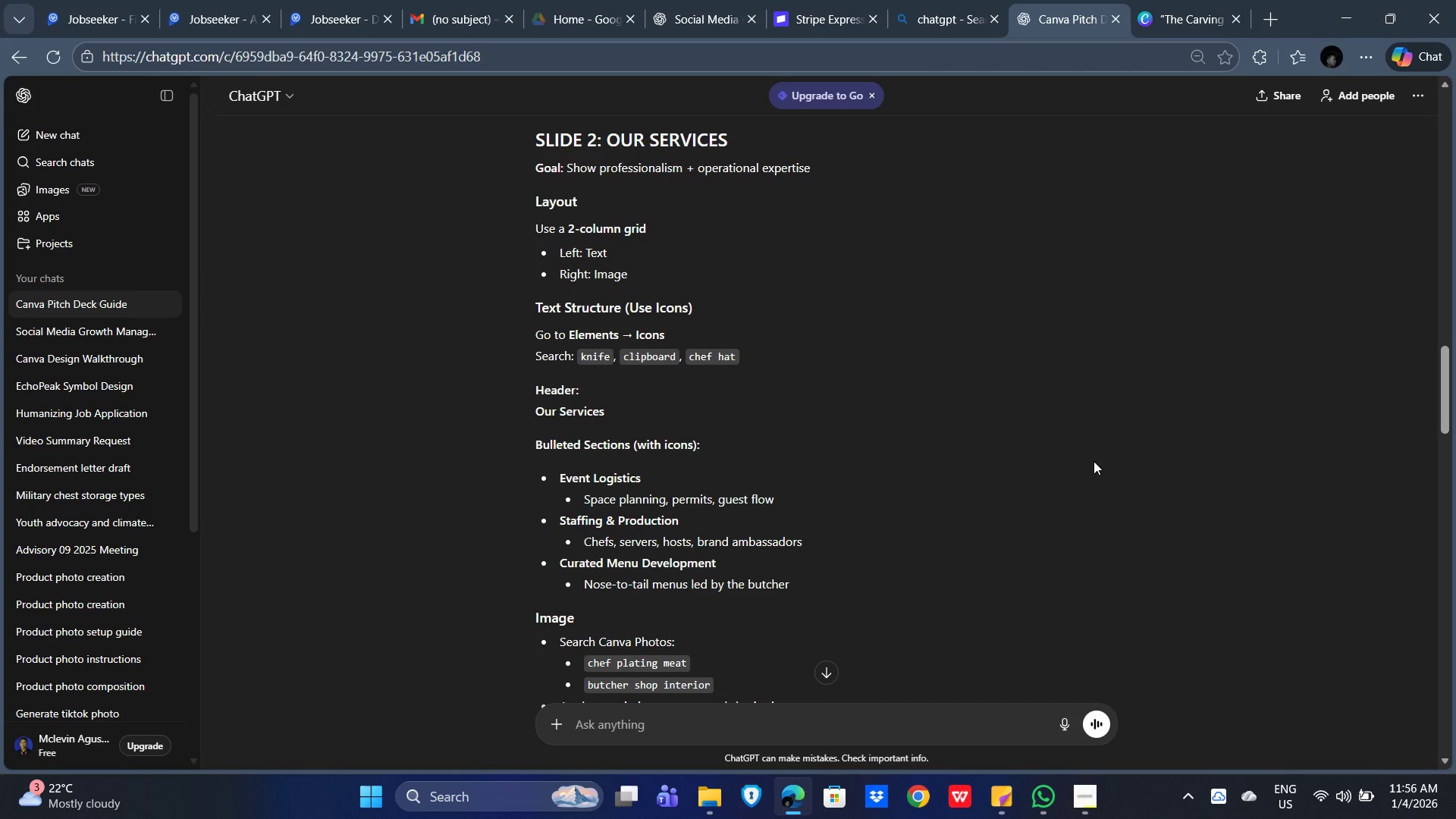 
scroll: coordinate [1094, 461], scroll_direction: down, amount: 1.0
 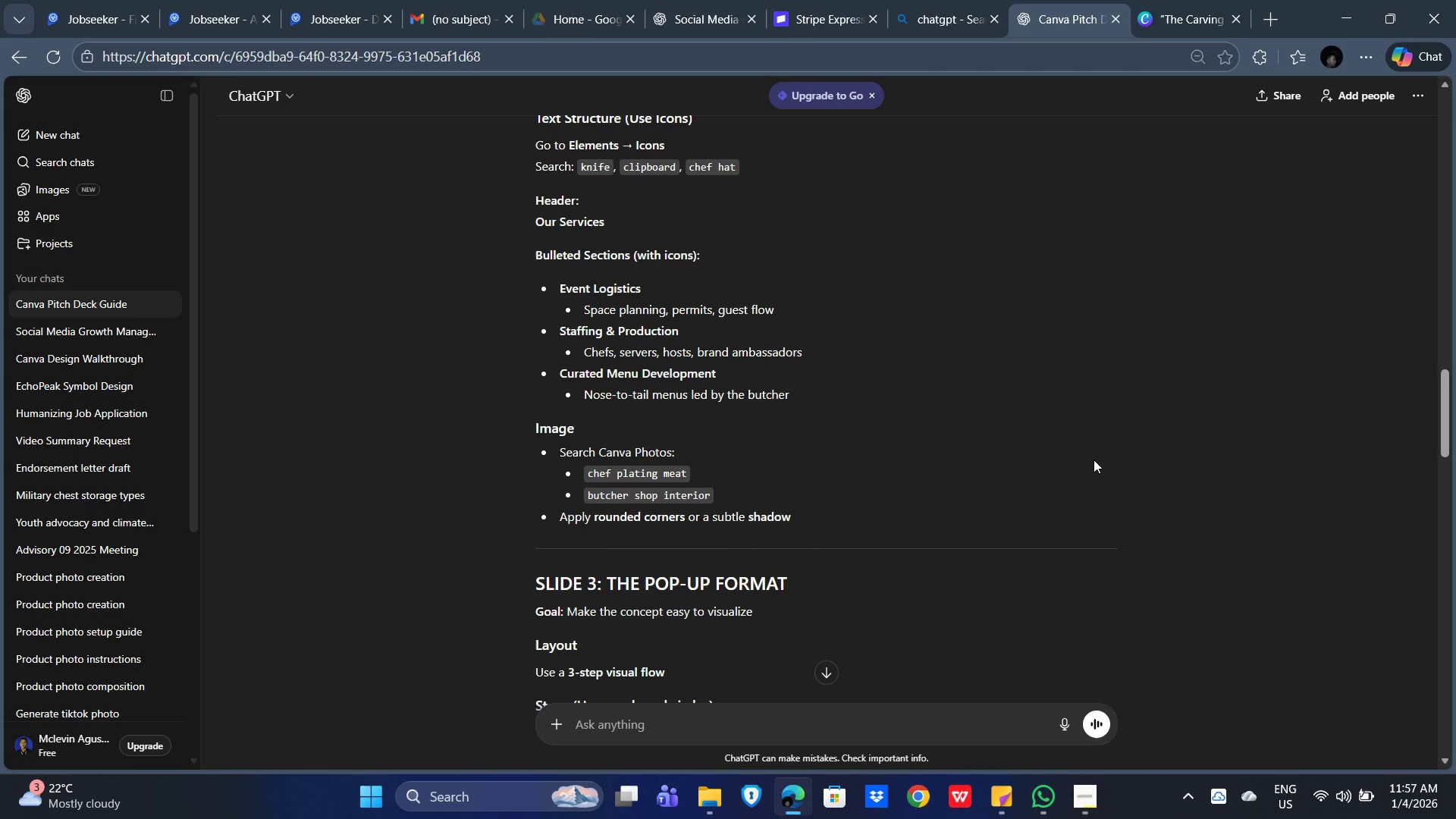 
key(Alt+AltLeft)
 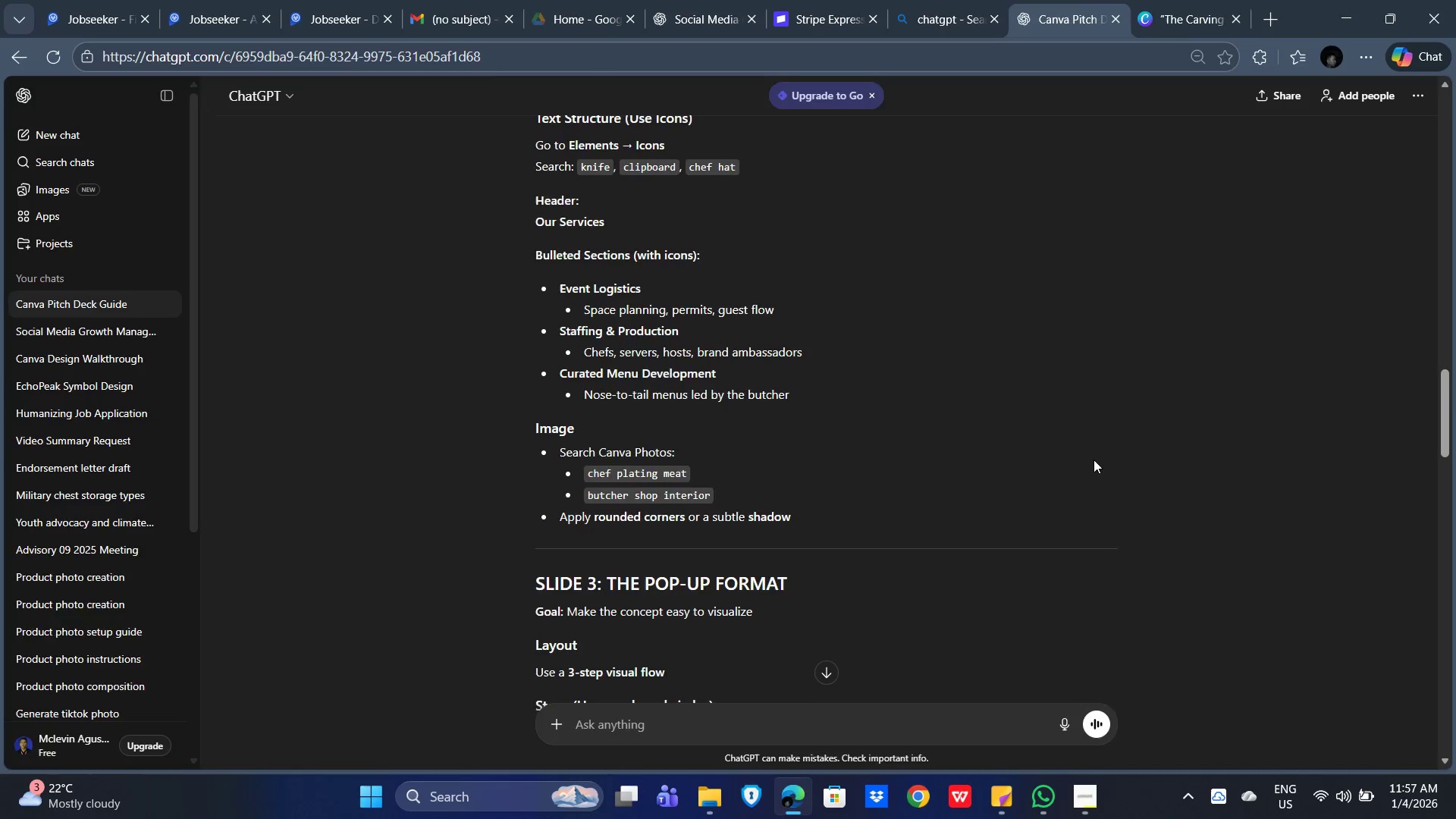 
key(Alt+Tab)
 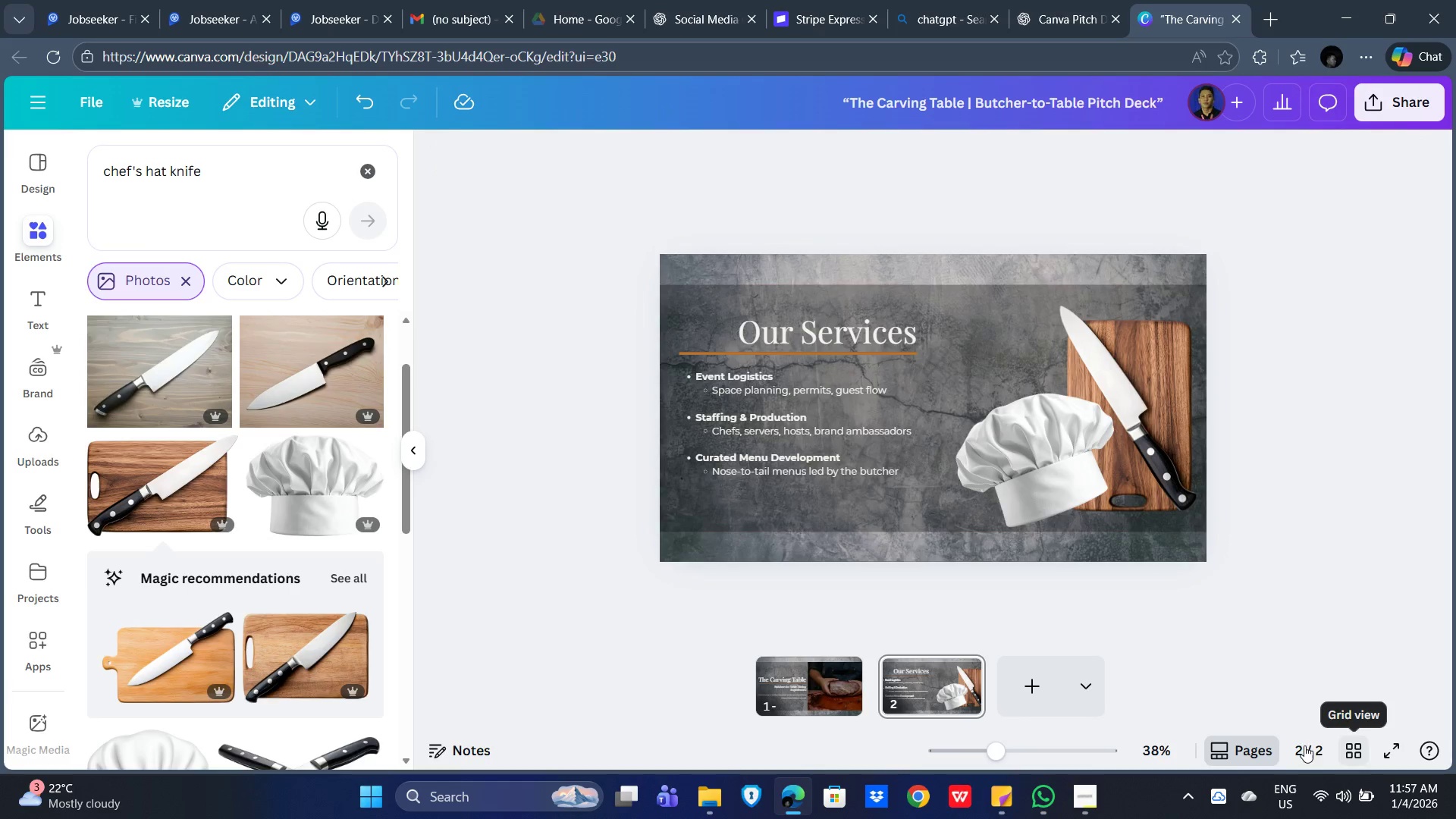 
wait(7.14)
 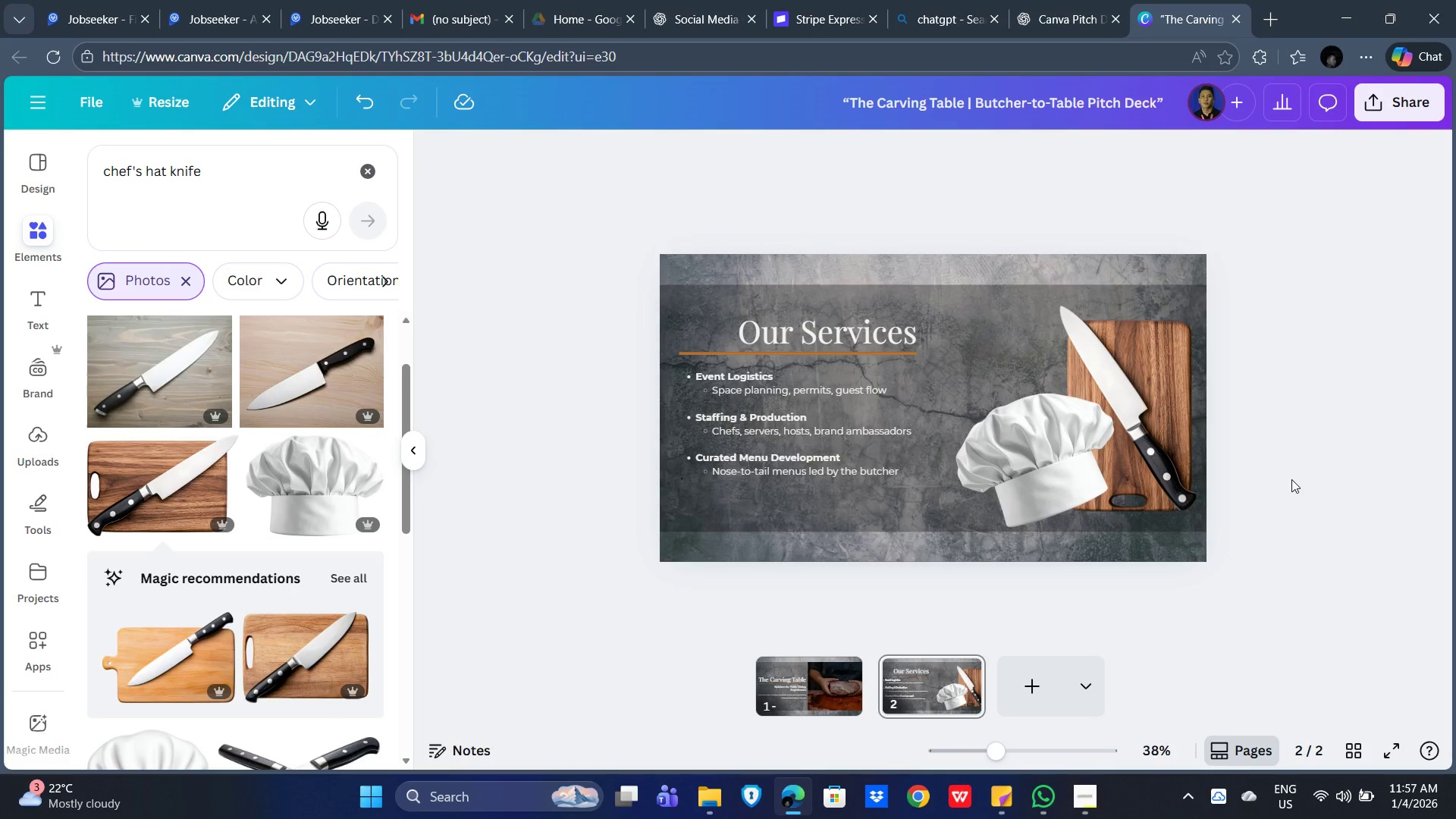 
left_click([1382, 752])
 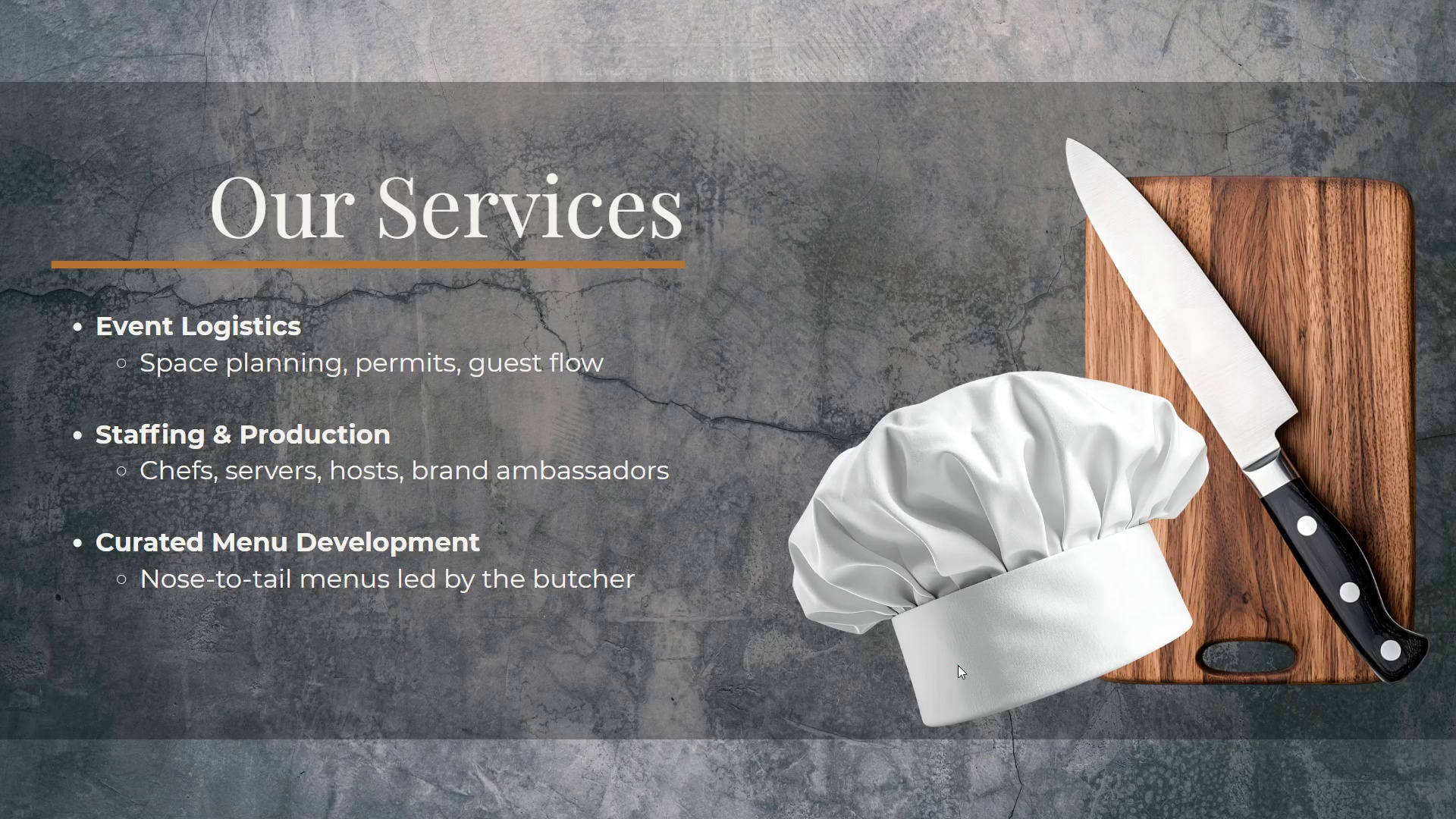 
wait(9.52)
 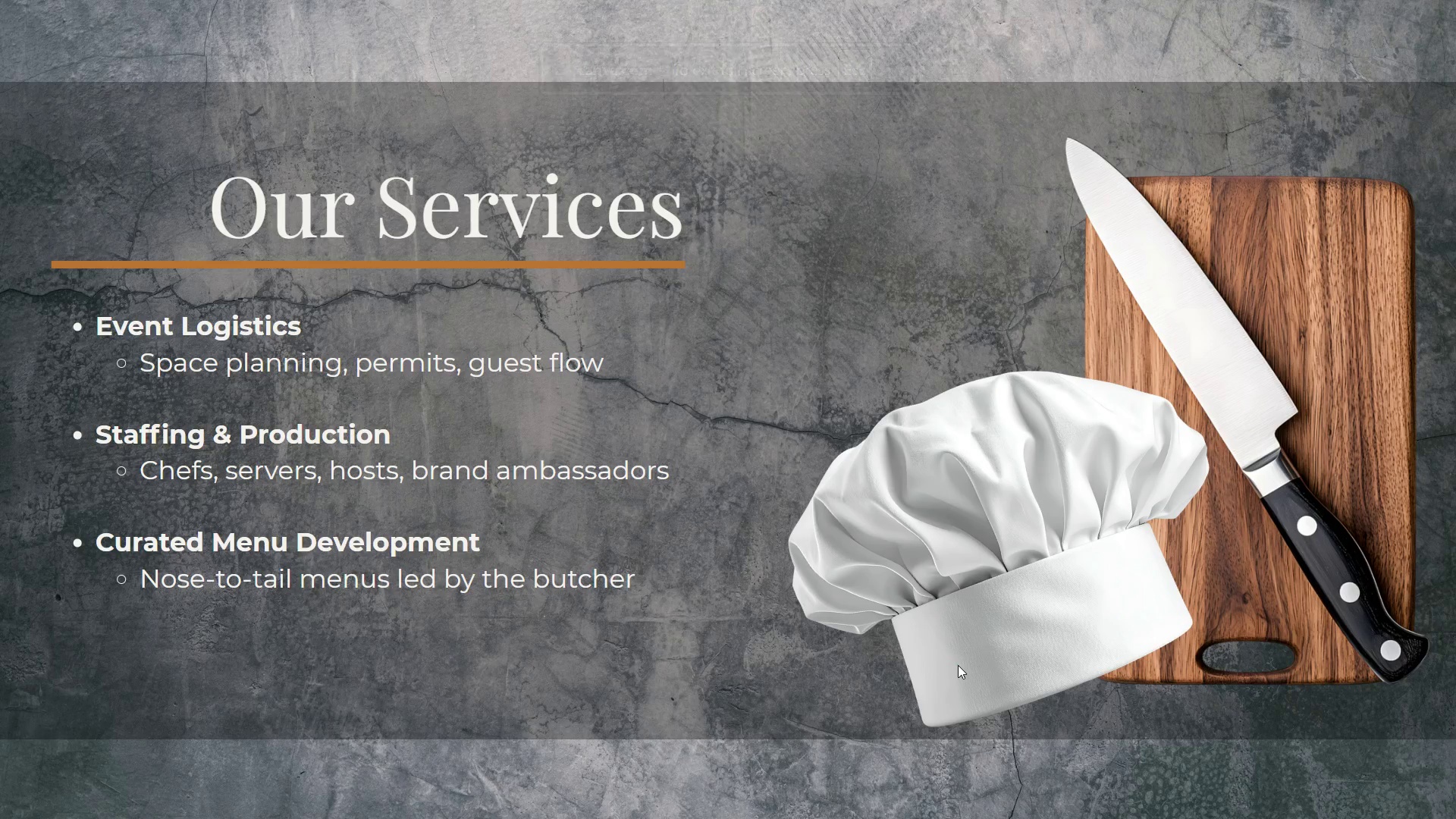 
left_click([90, 475])
 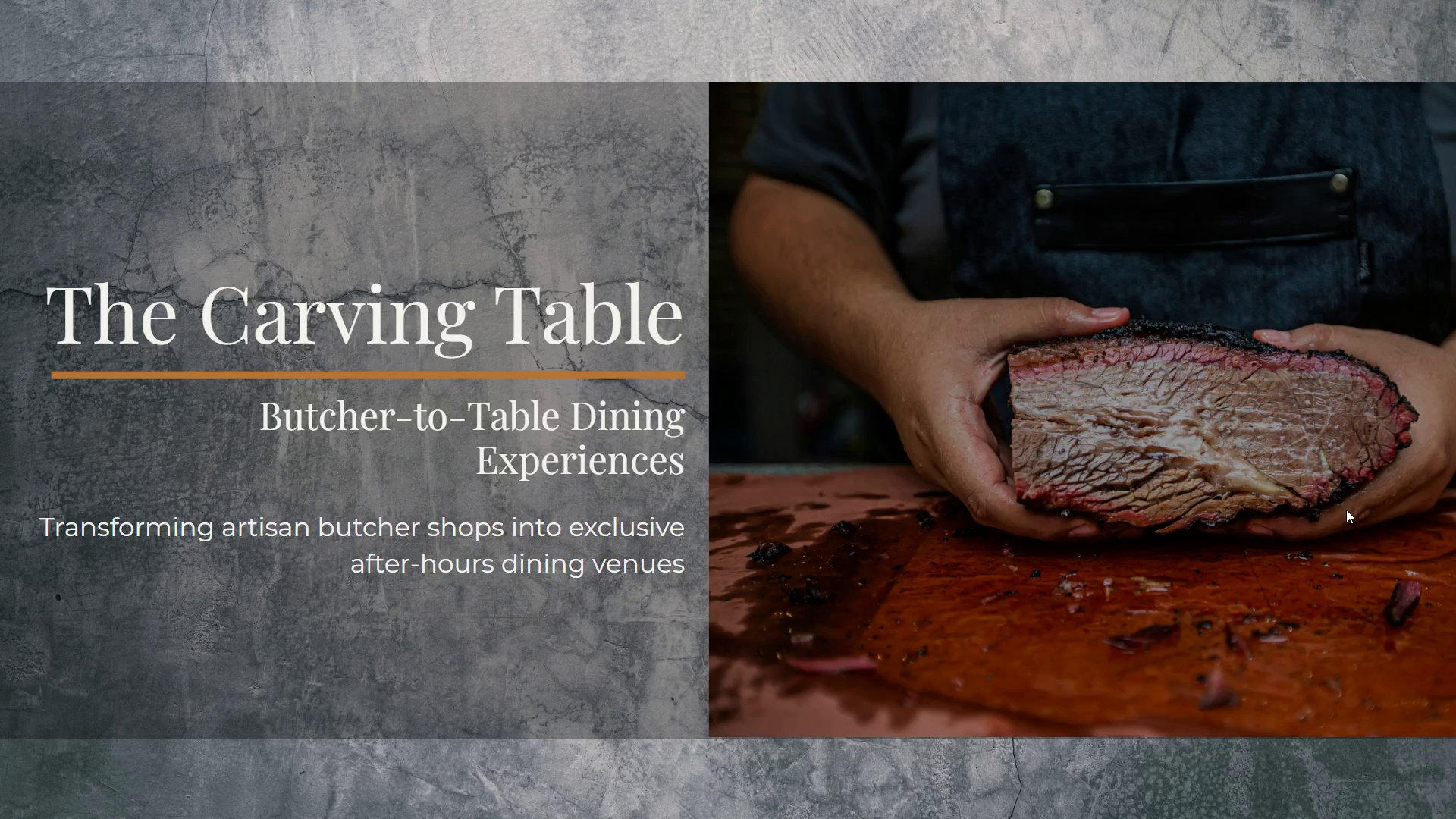 
wait(17.44)
 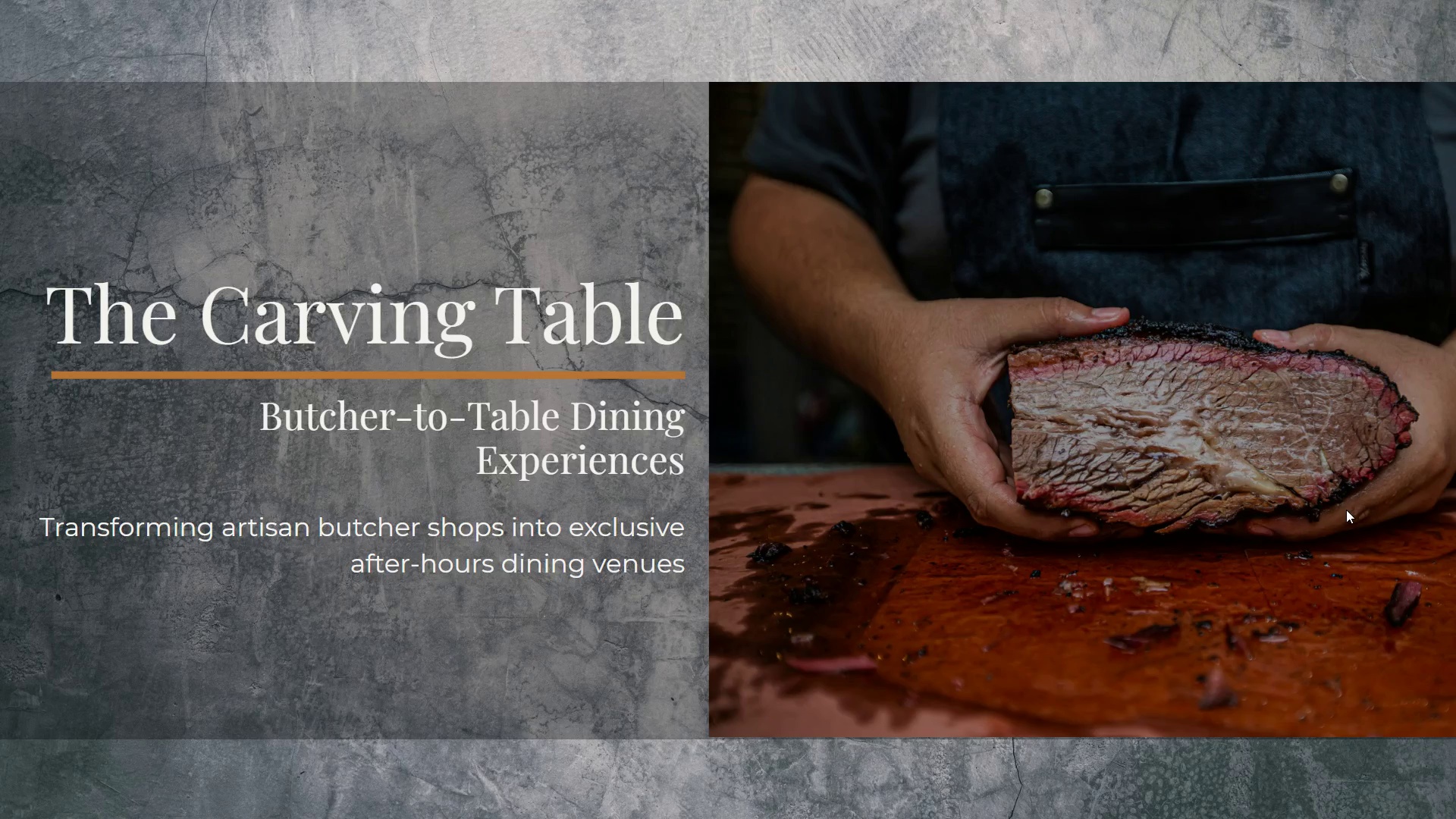 
left_click([1346, 510])
 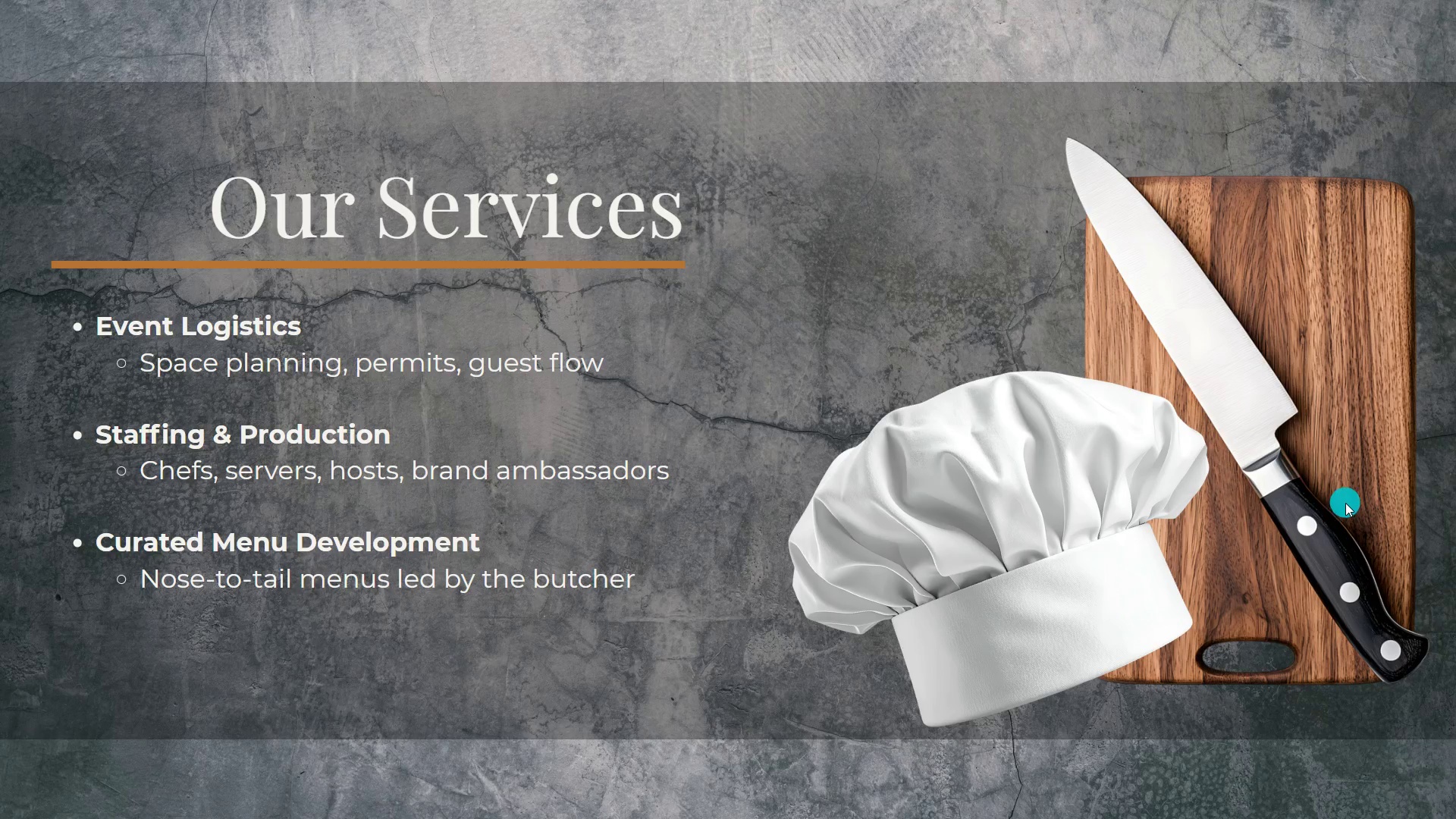 
key(Escape)
 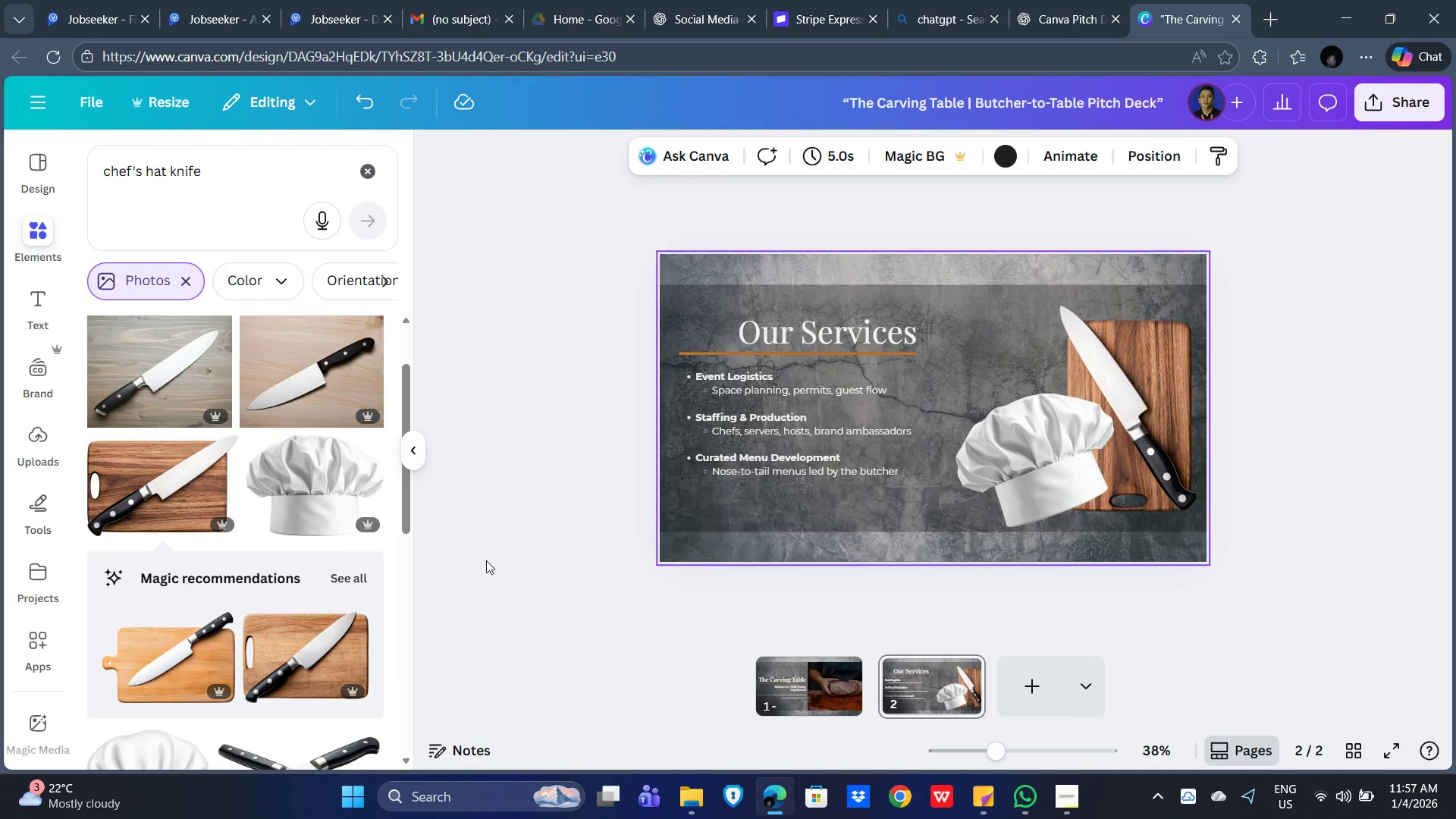 
key(Alt+AltLeft)
 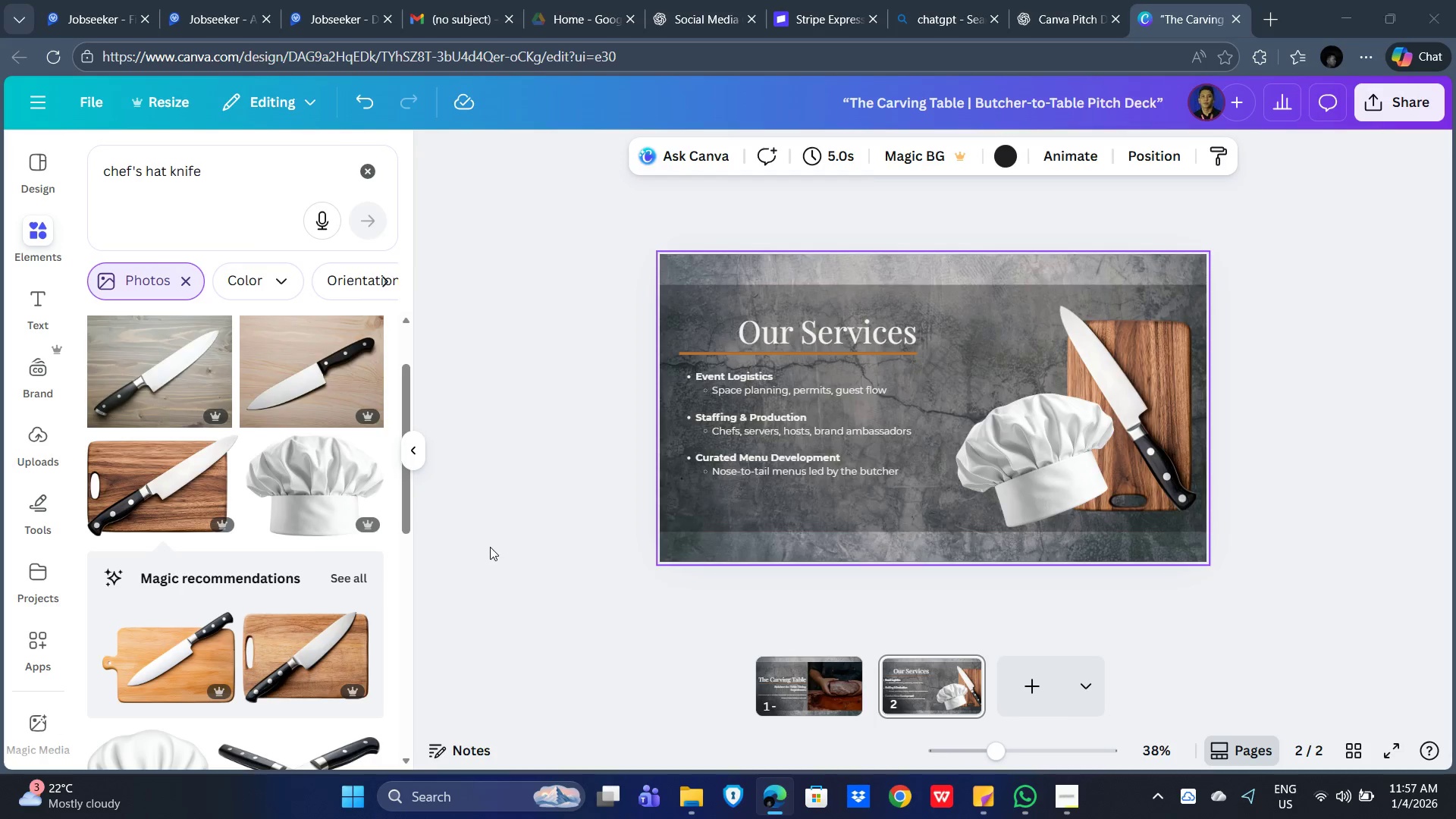 
key(Alt+Tab)
 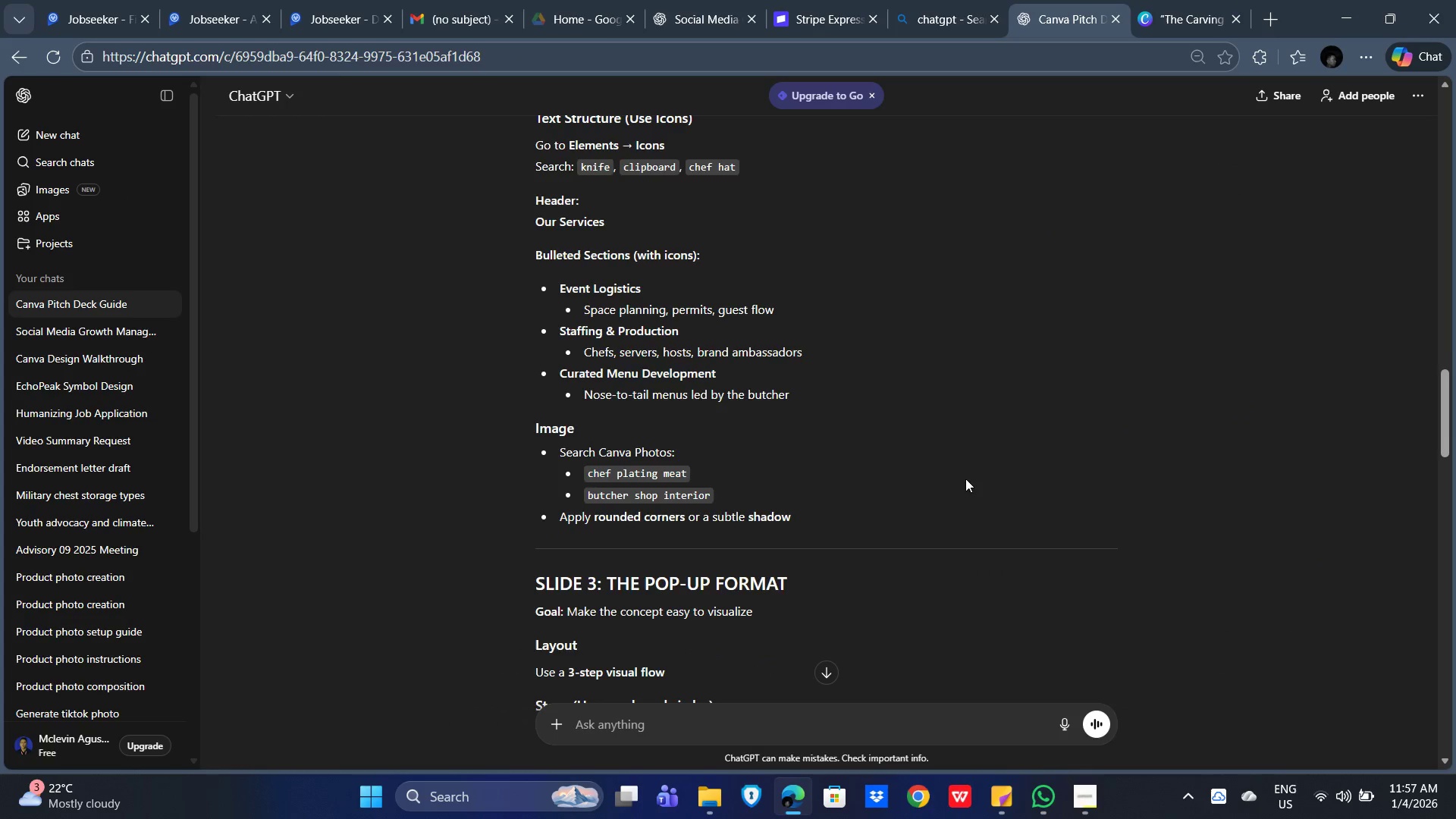 
scroll: coordinate [1031, 489], scroll_direction: up, amount: 9.0
 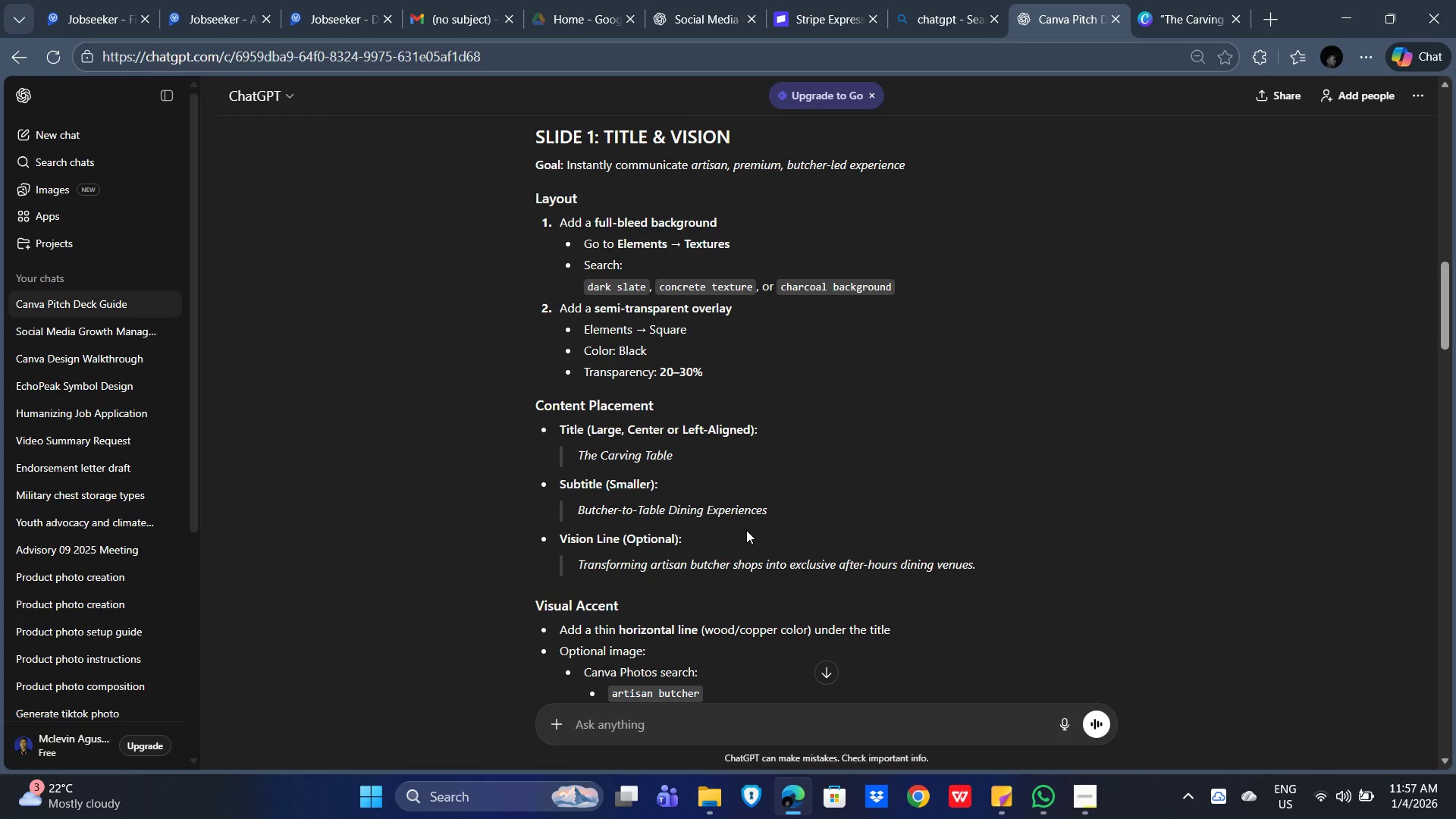 
wait(5.9)
 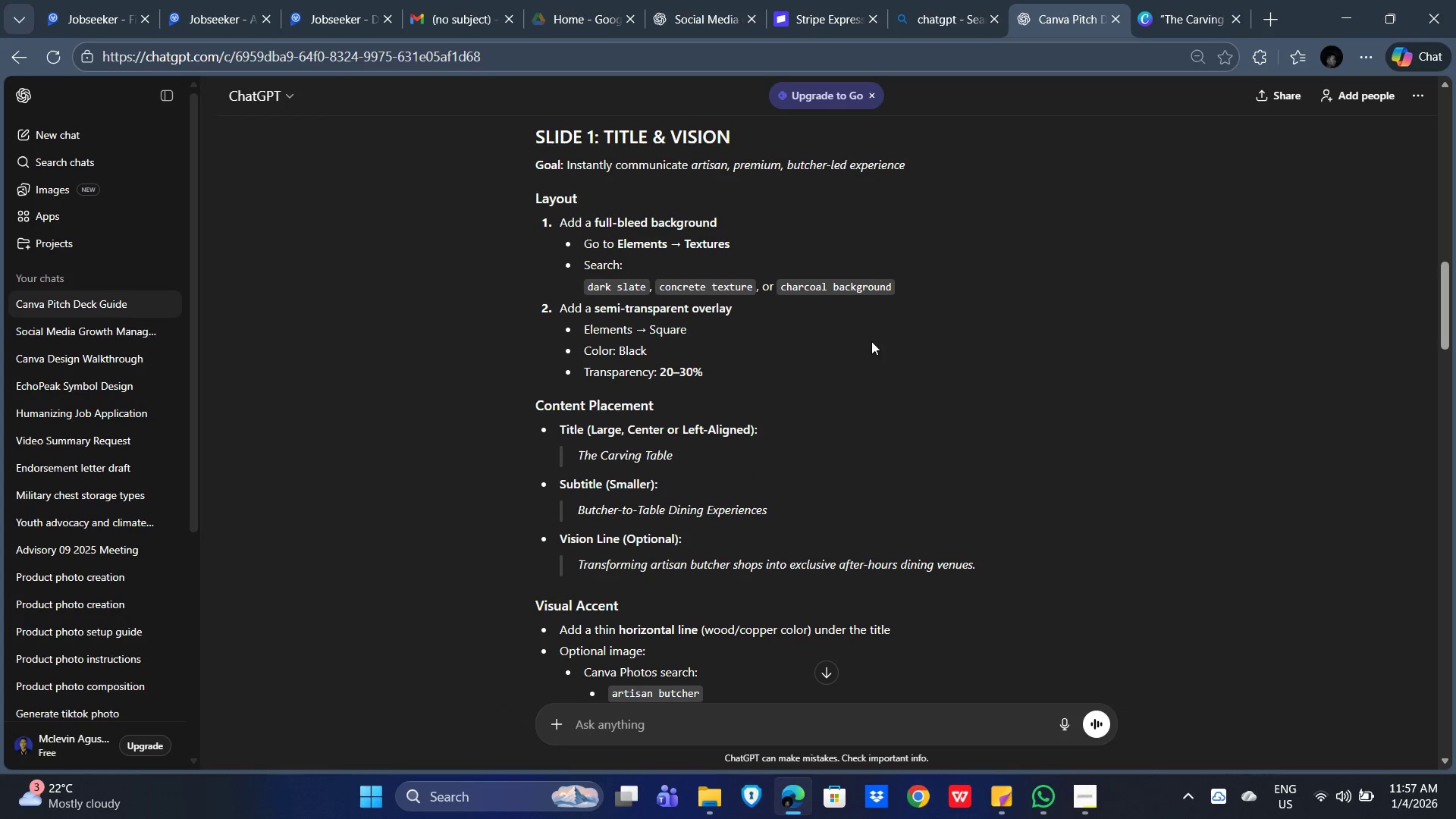 
scroll: coordinate [1181, 495], scroll_direction: down, amount: 2.0
 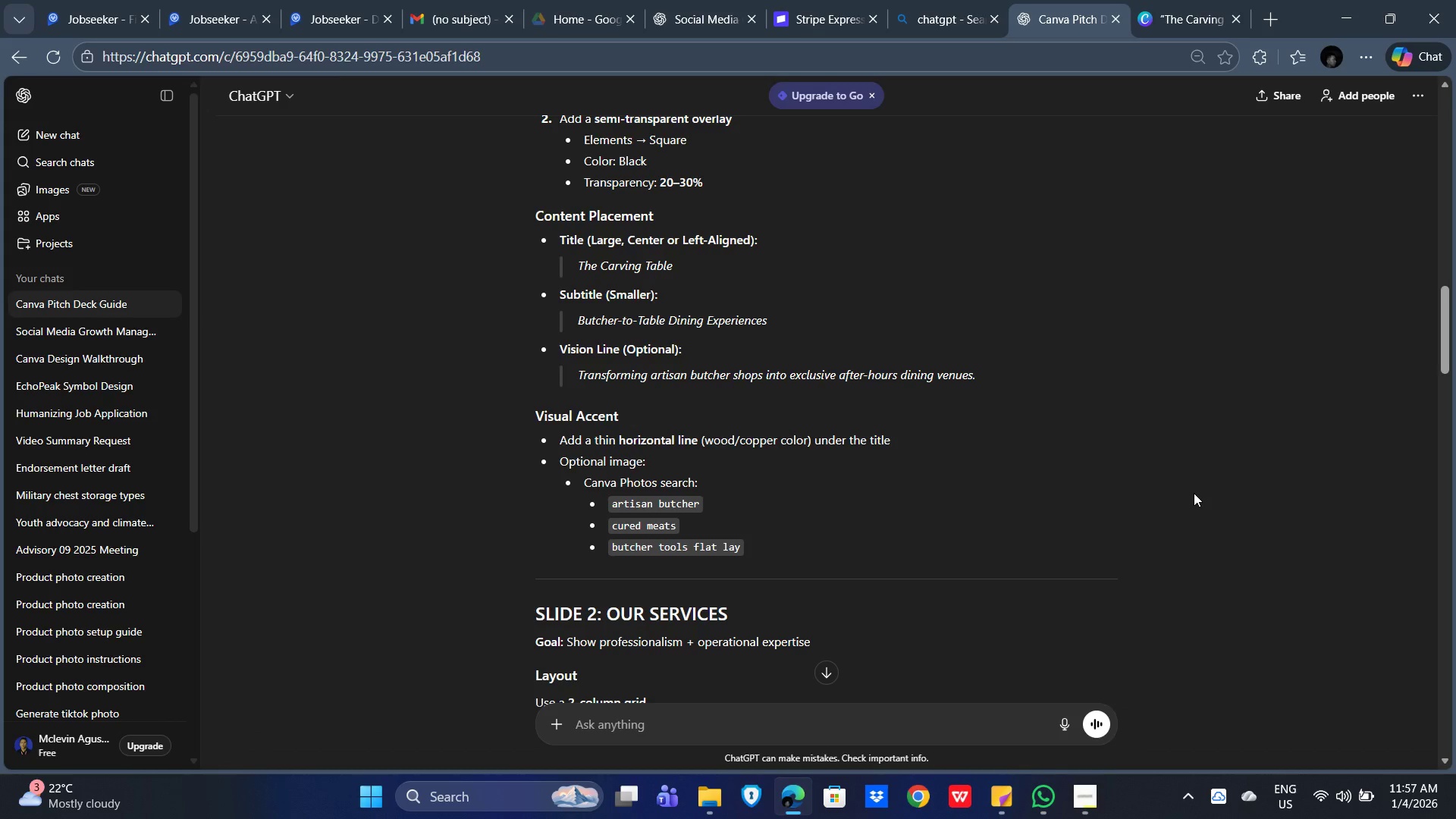 
key(Alt+AltLeft)
 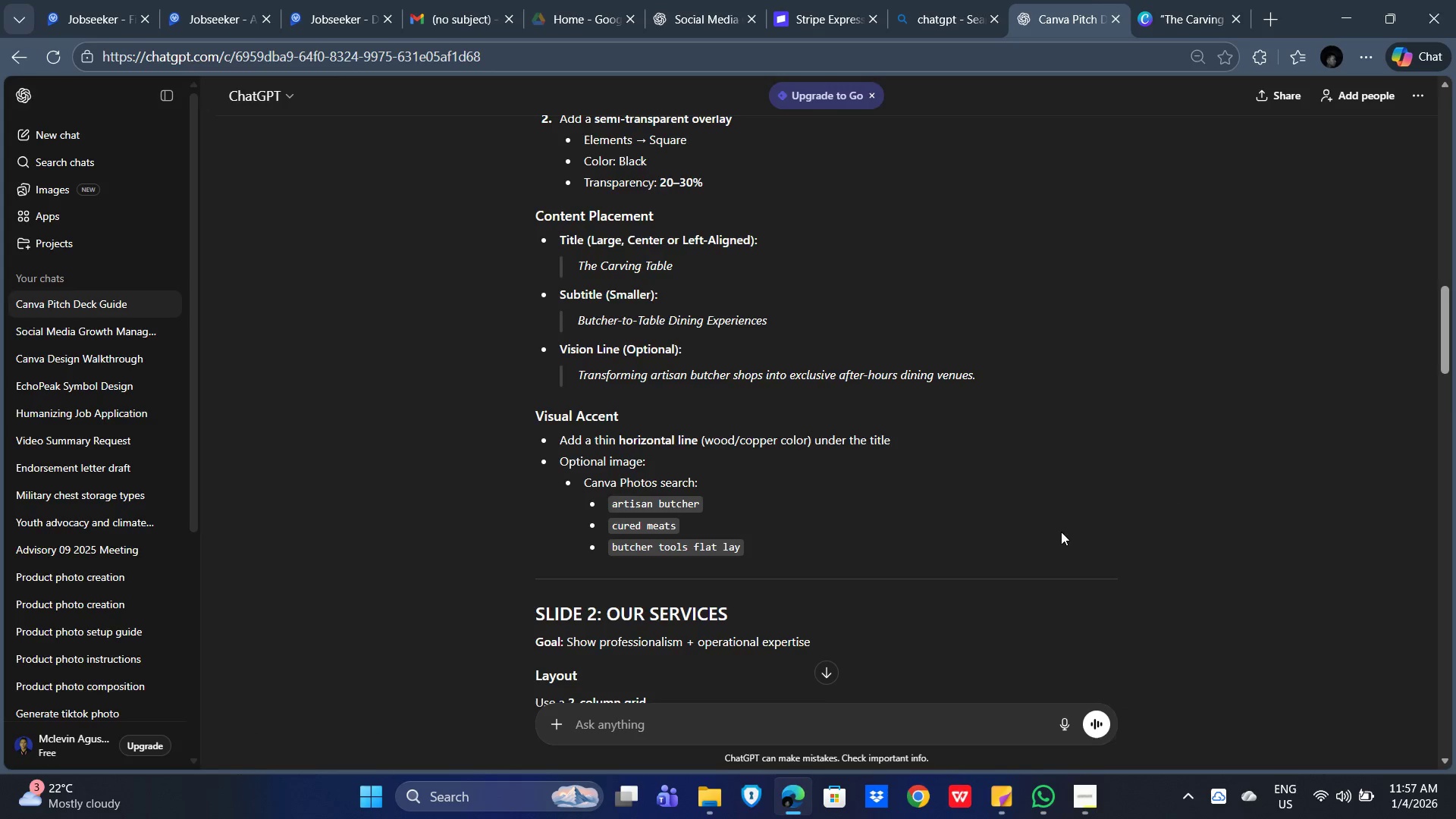 
key(Alt+Tab)
 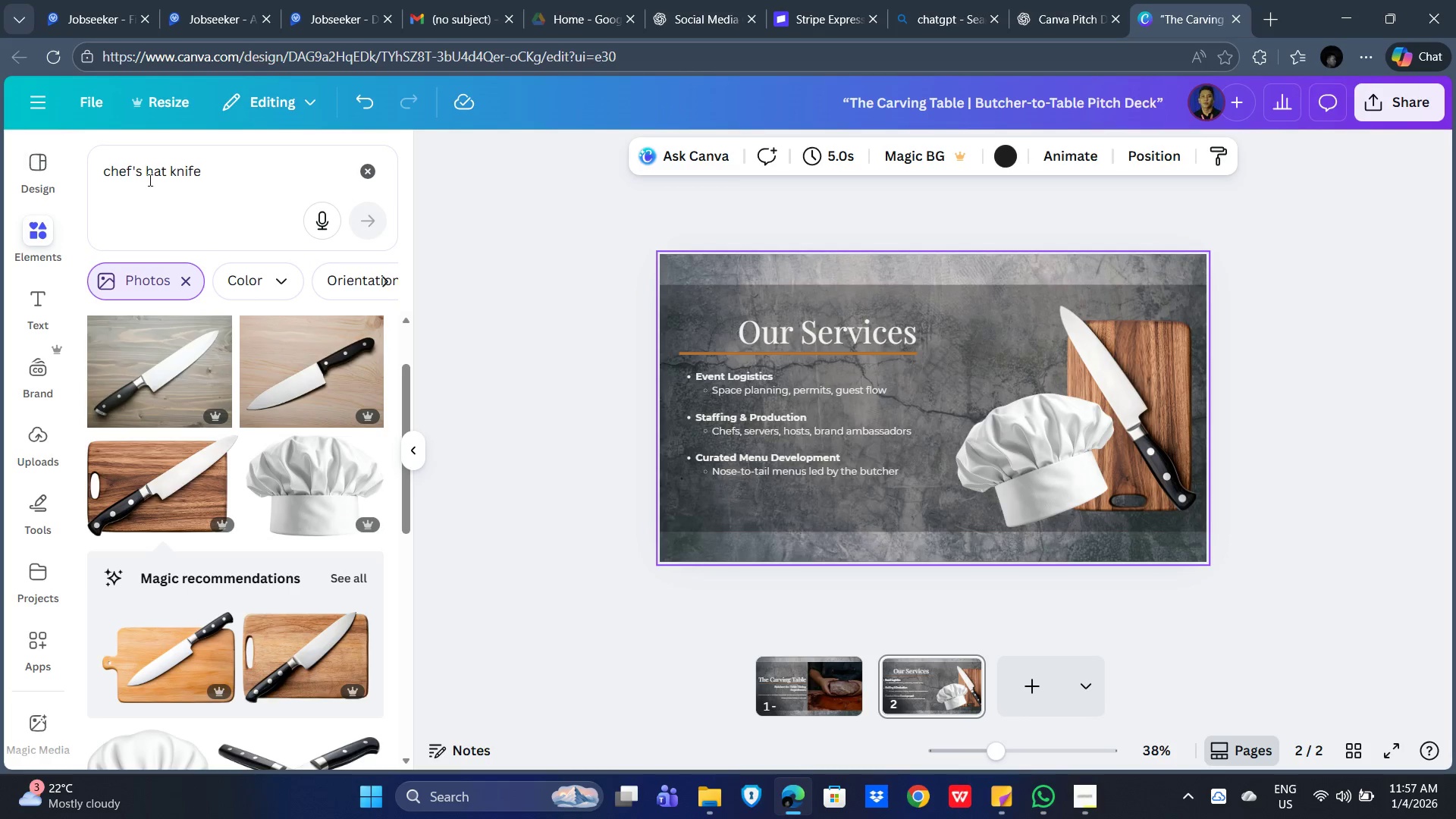 
left_click([32, 236])
 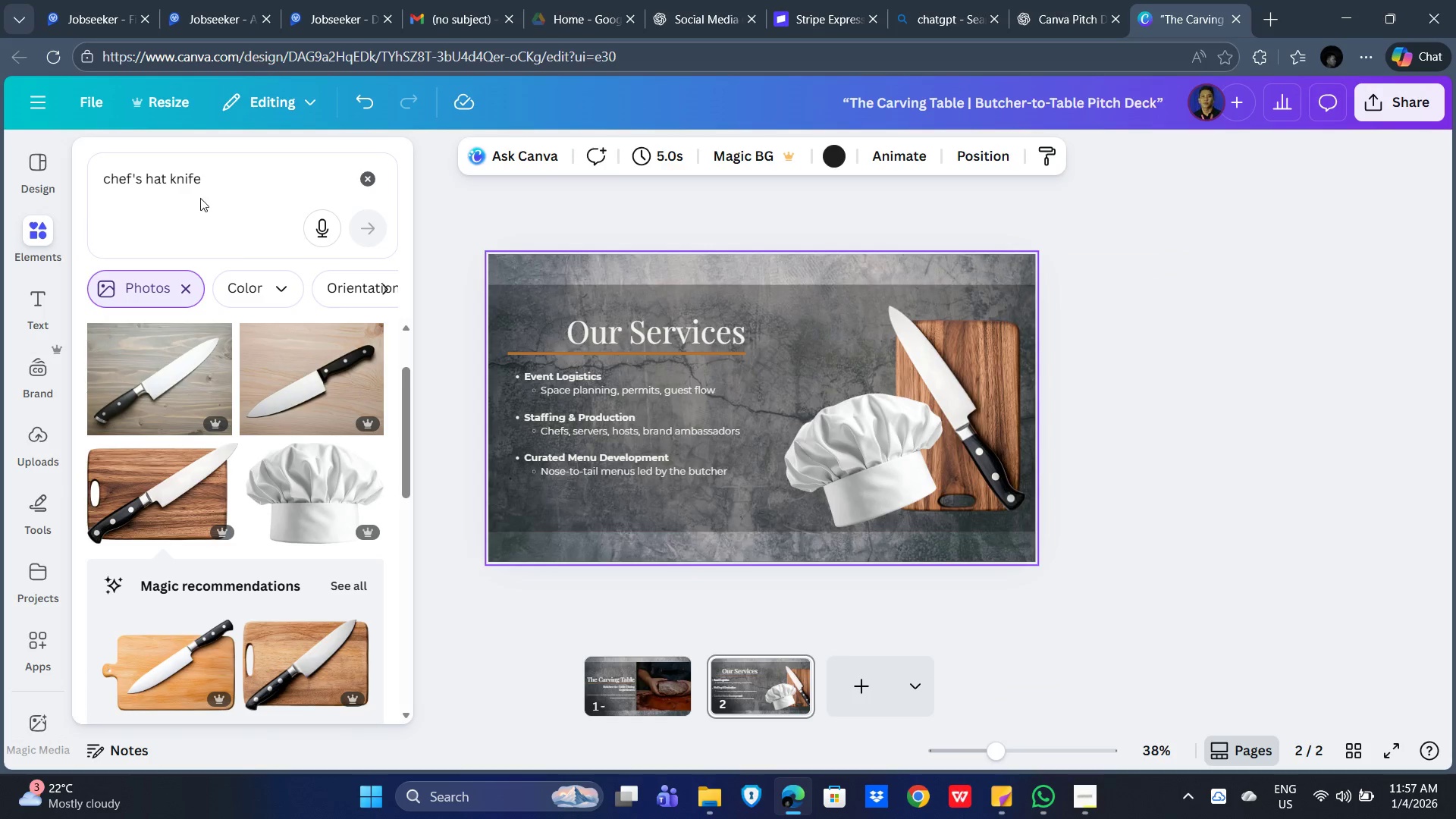 
left_click([222, 190])
 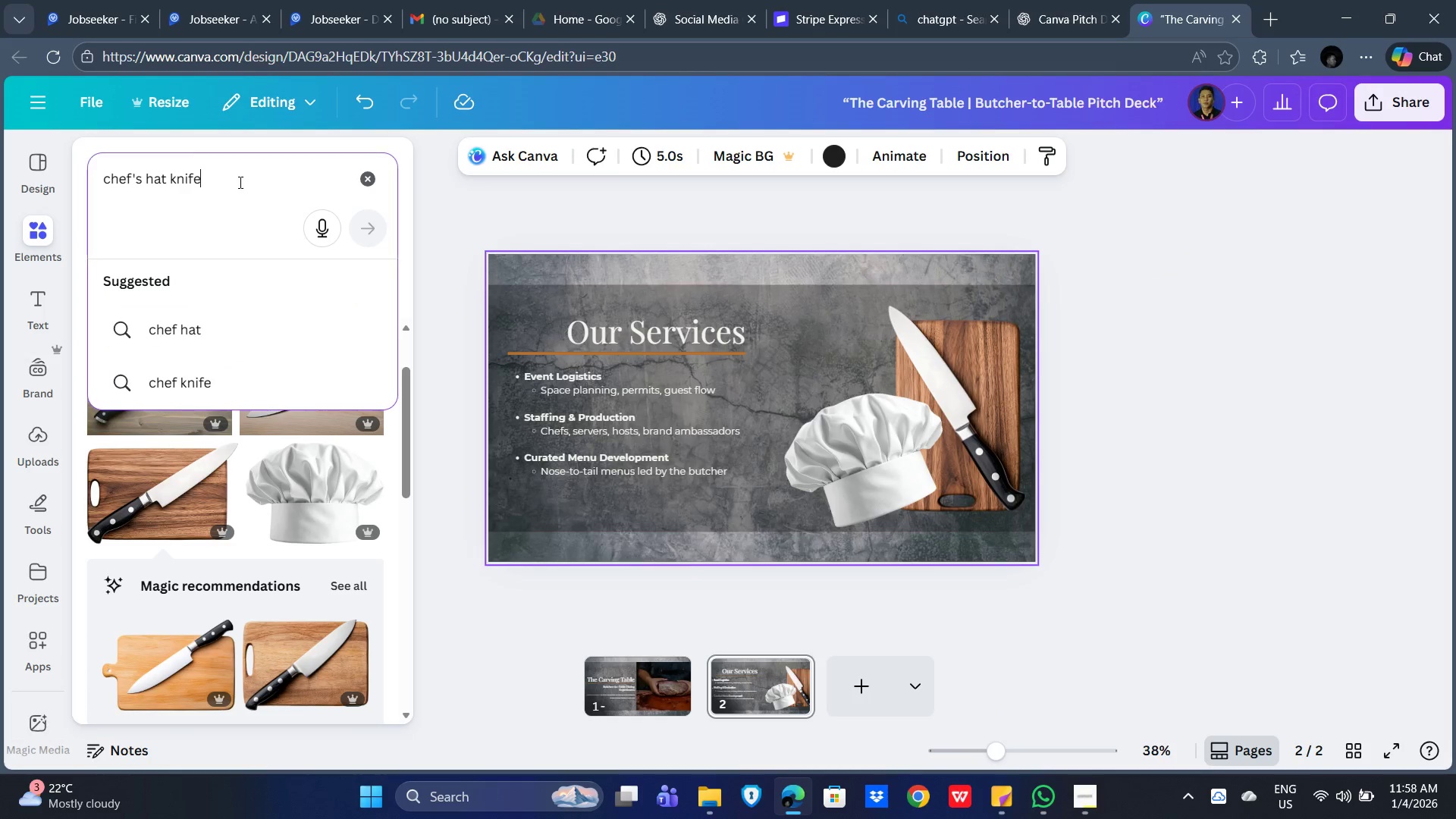 
left_click_drag(start_coordinate=[240, 180], to_coordinate=[0, 182])
 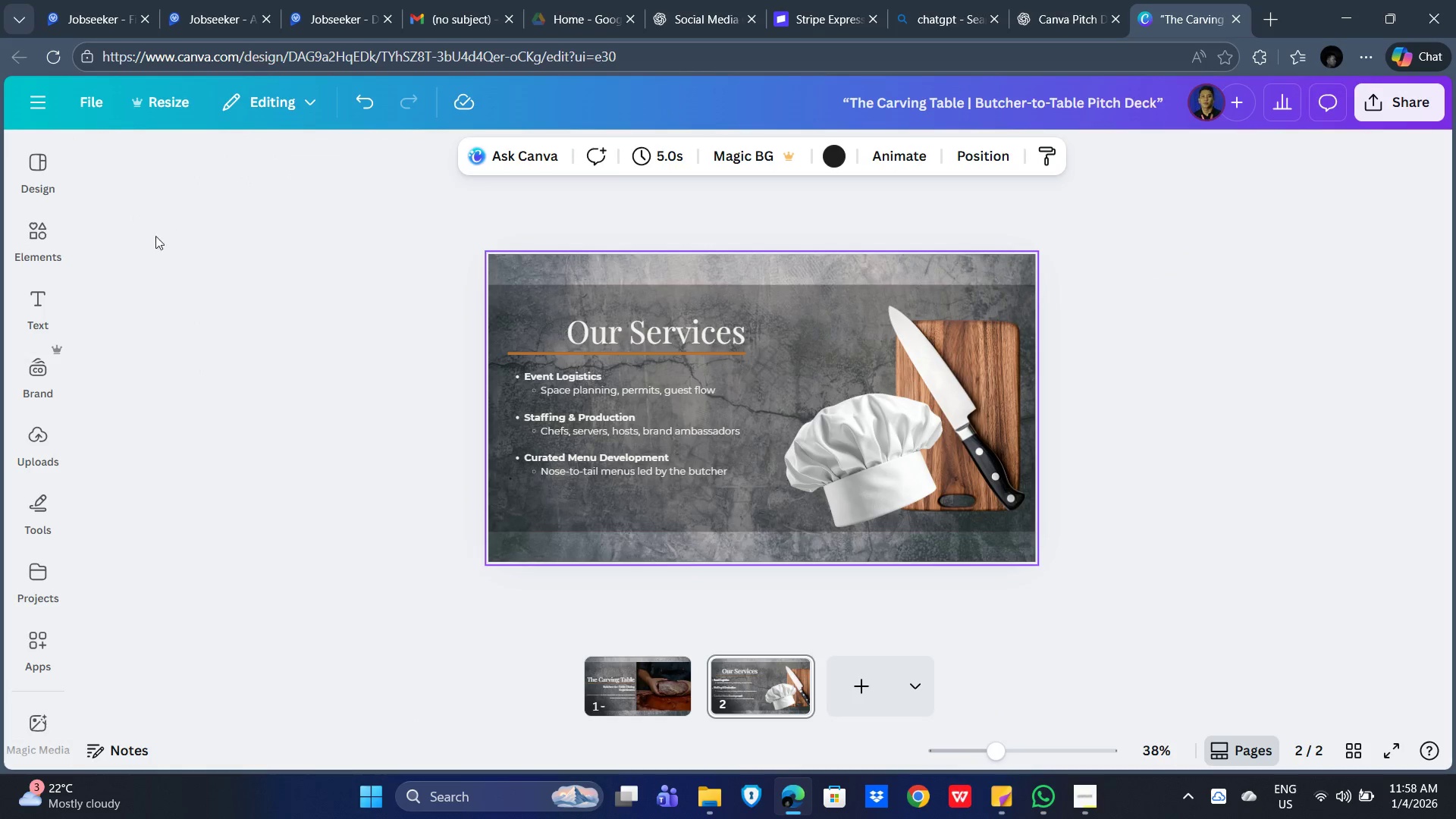 
left_click([52, 246])
 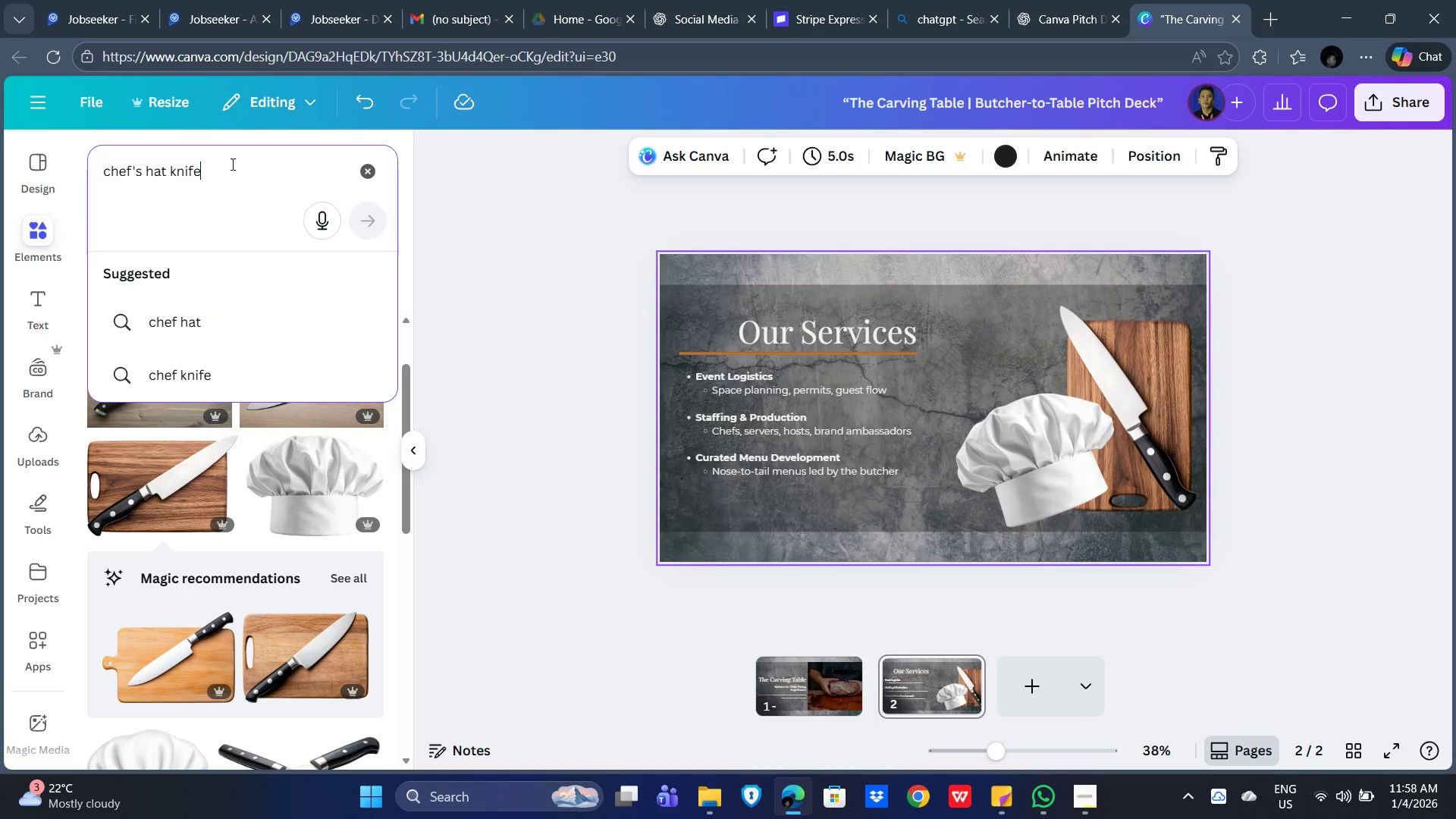 
double_click([233, 165])
 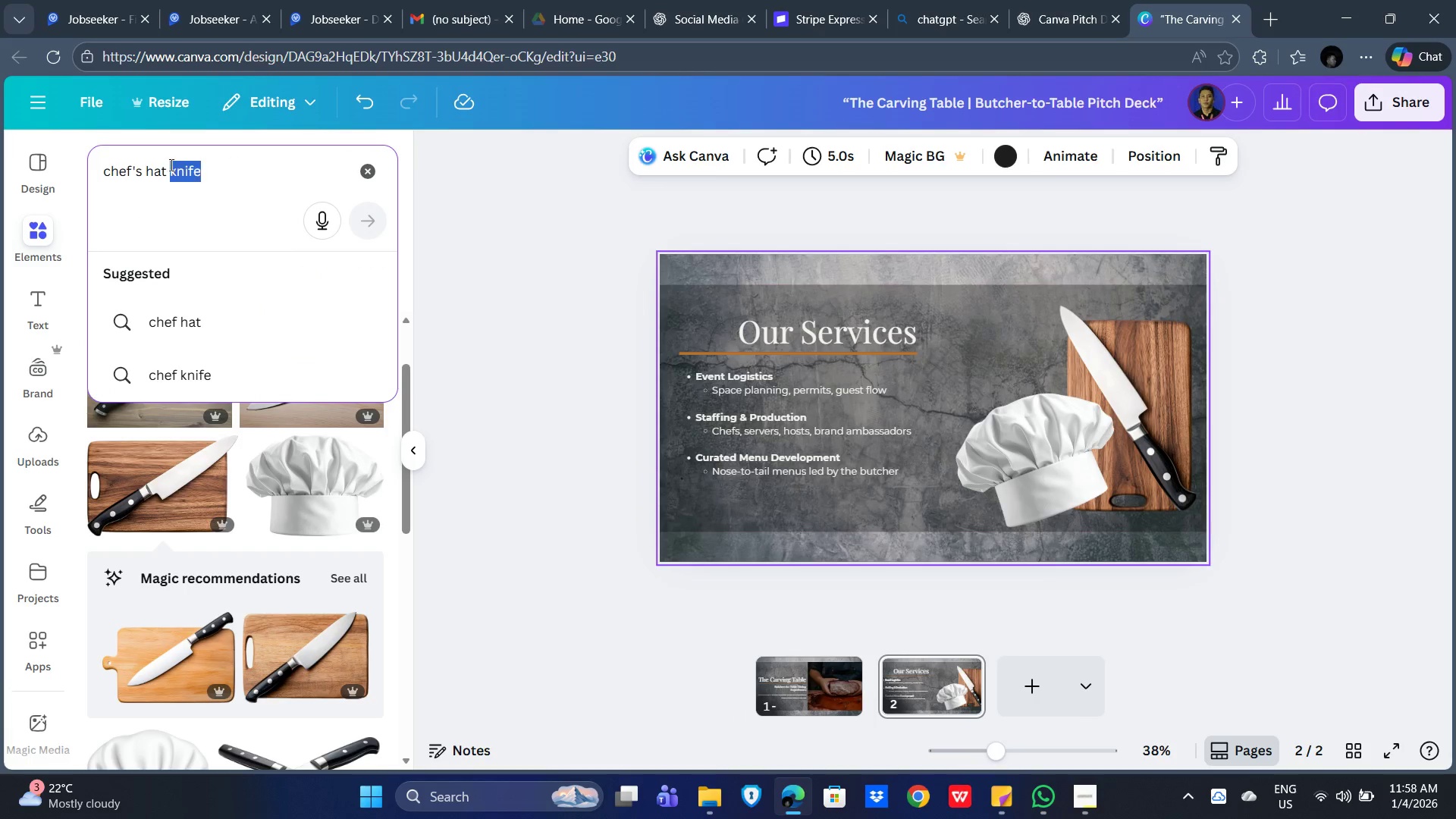 
left_click_drag(start_coordinate=[233, 165], to_coordinate=[98, 165])
 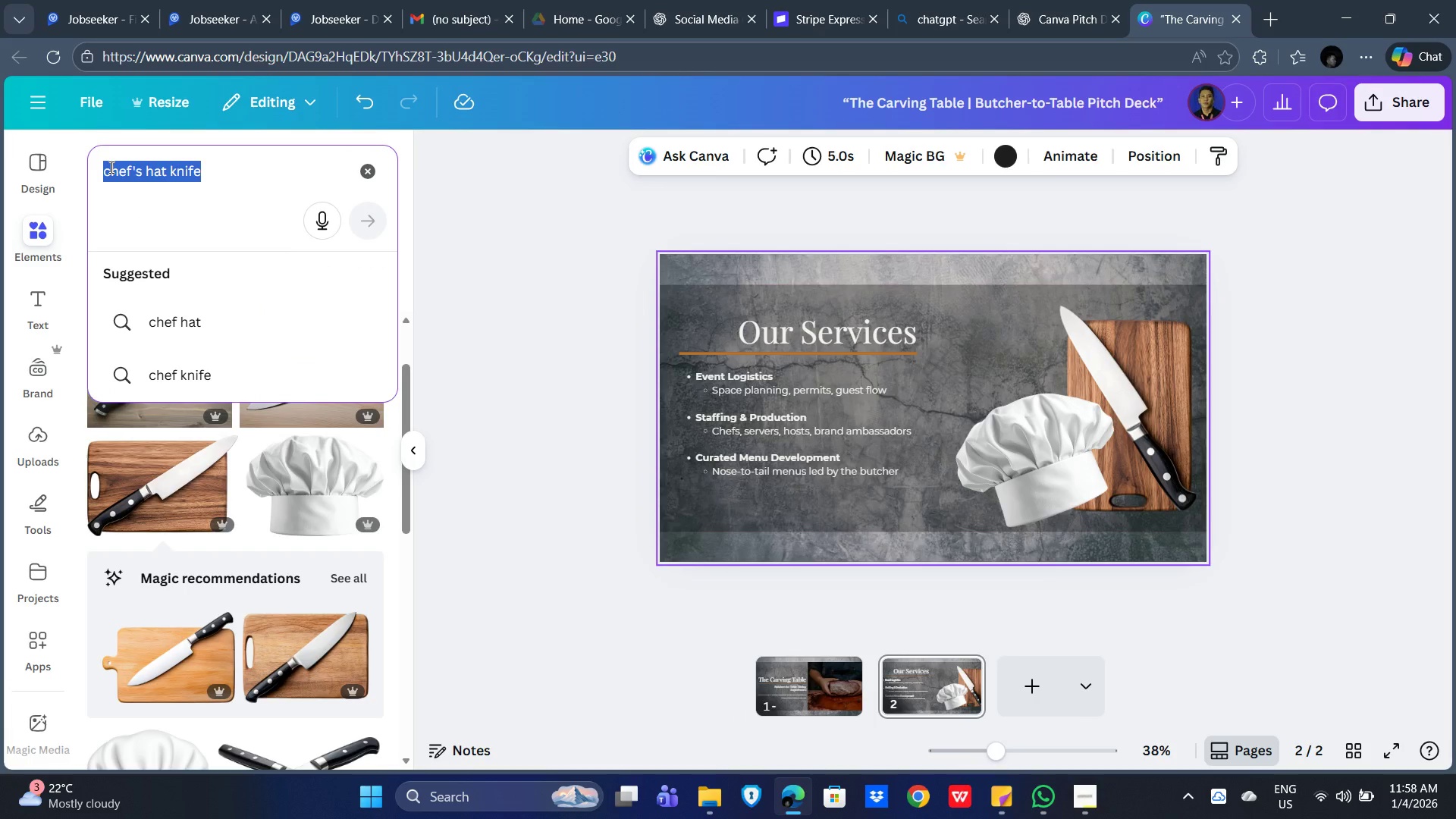 
type(artisan butcher)
 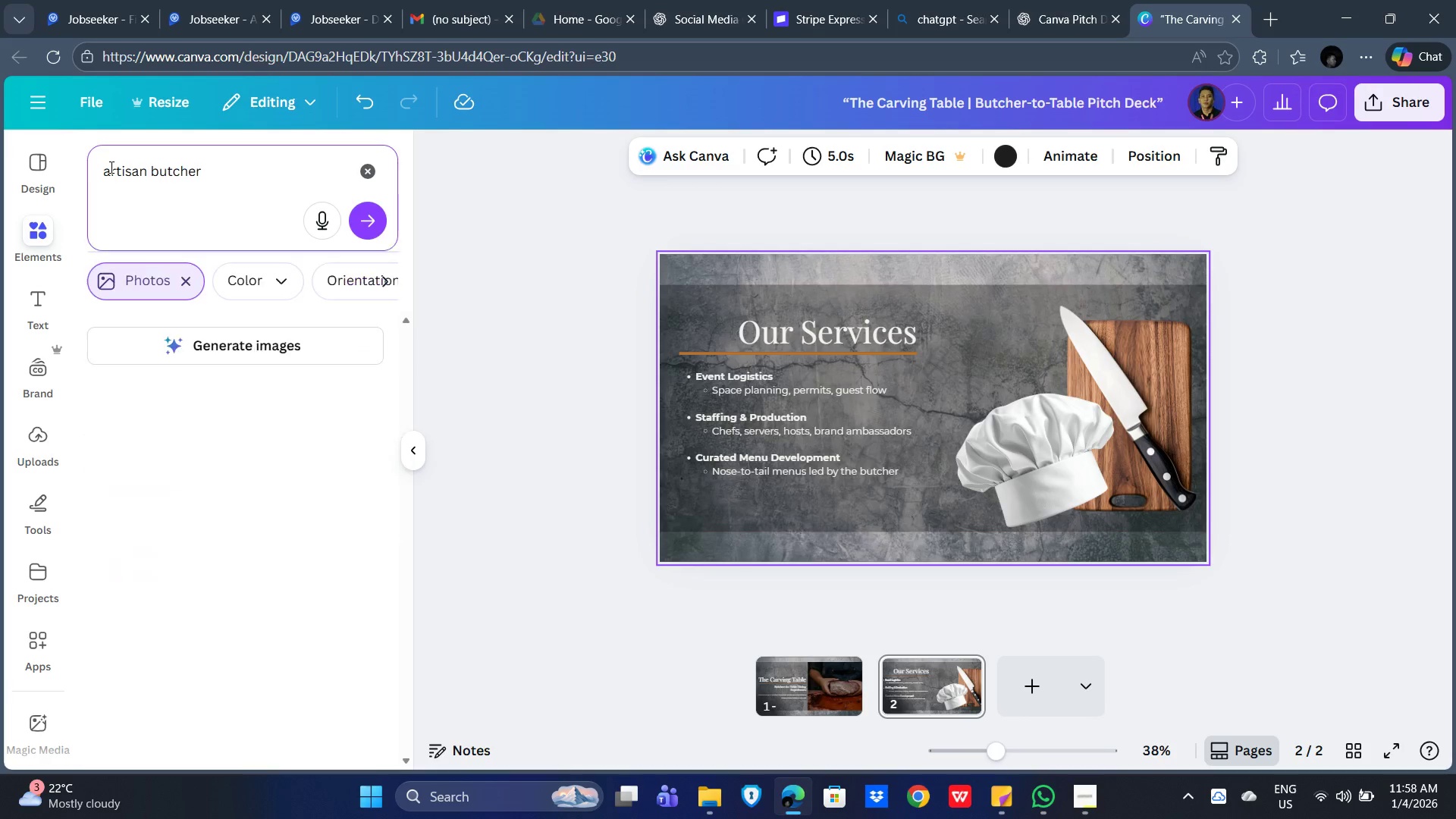 
key(Enter)
 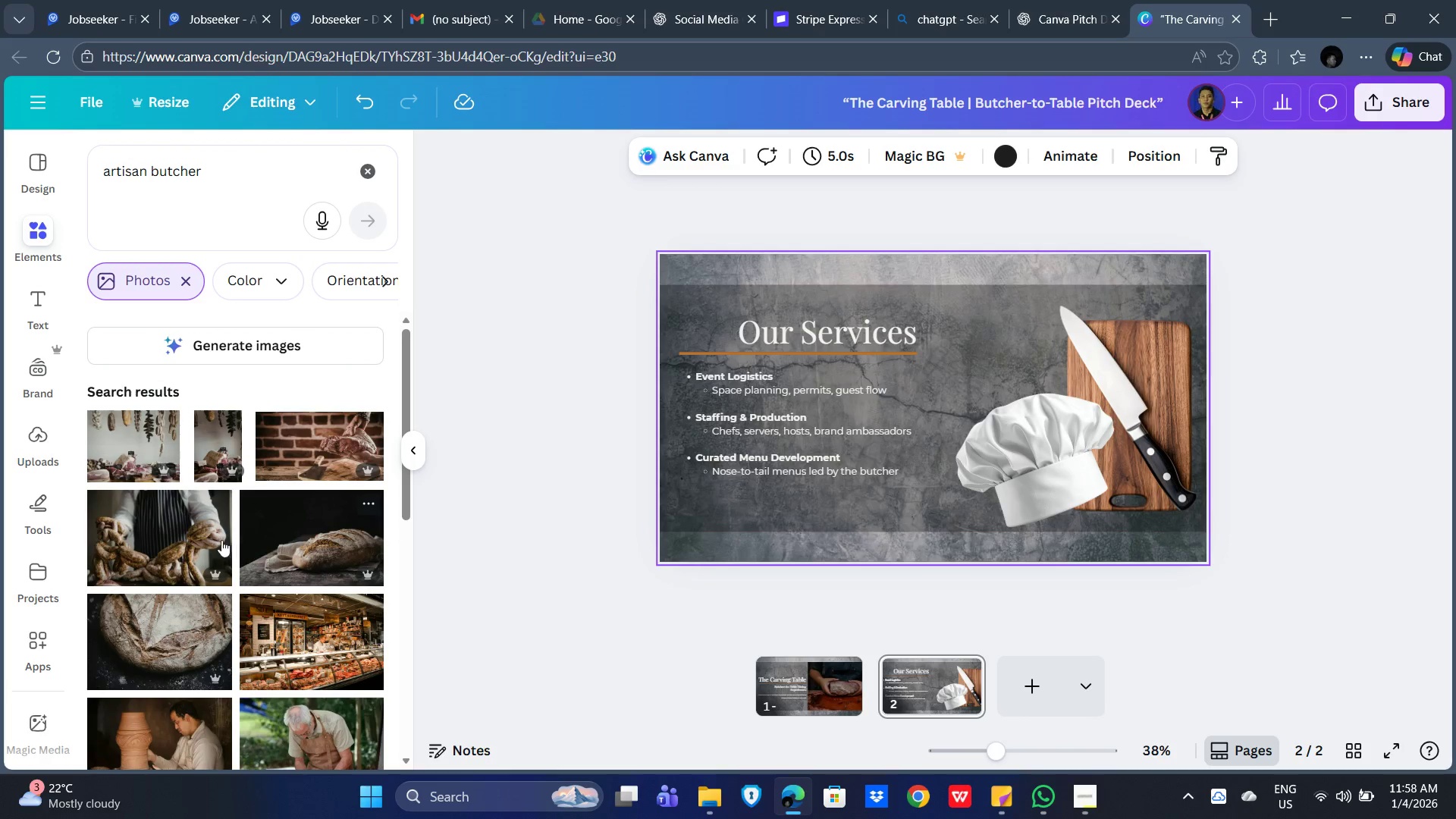 
wait(9.31)
 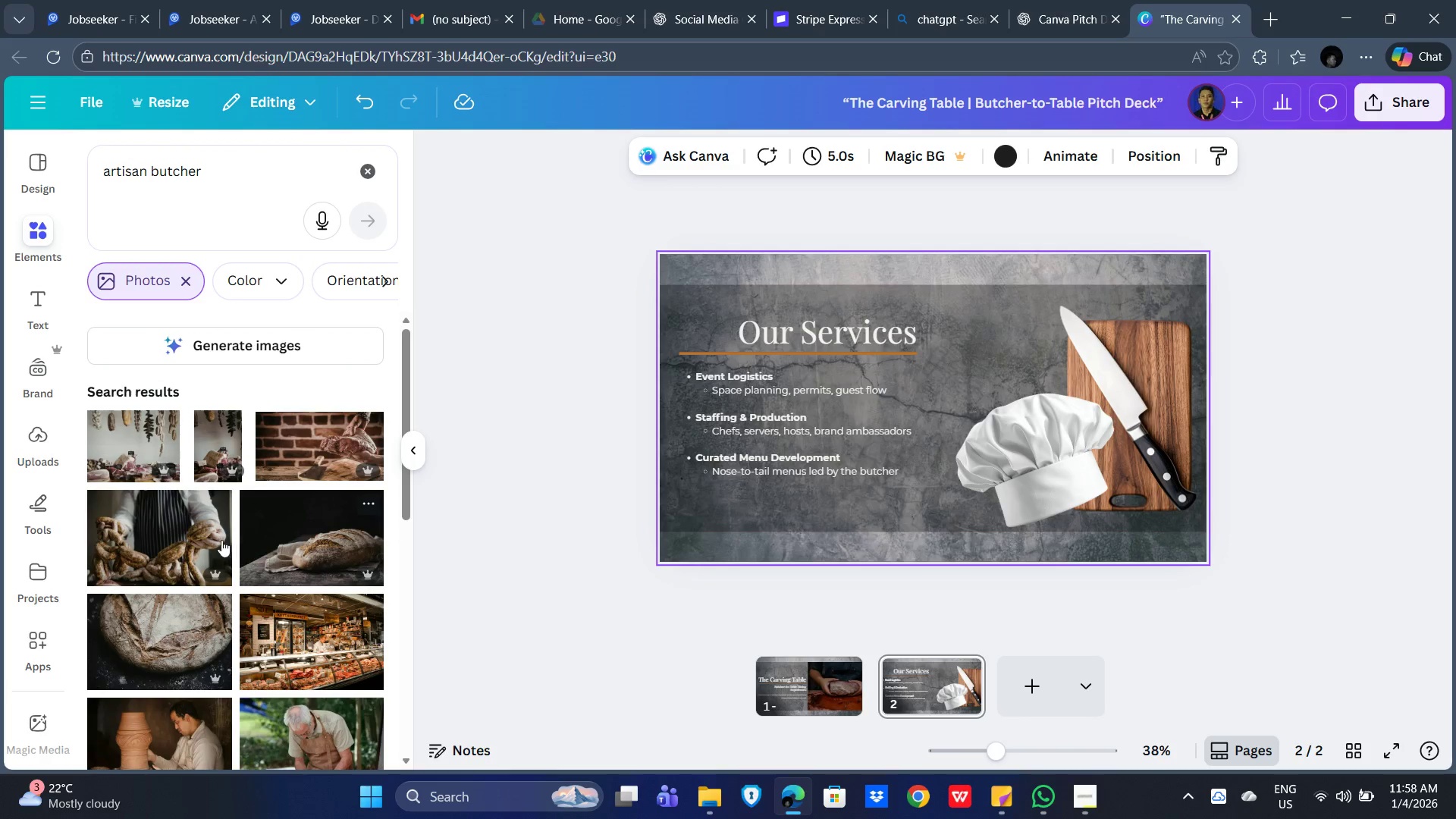 
scroll: coordinate [146, 512], scroll_direction: down, amount: 3.0
 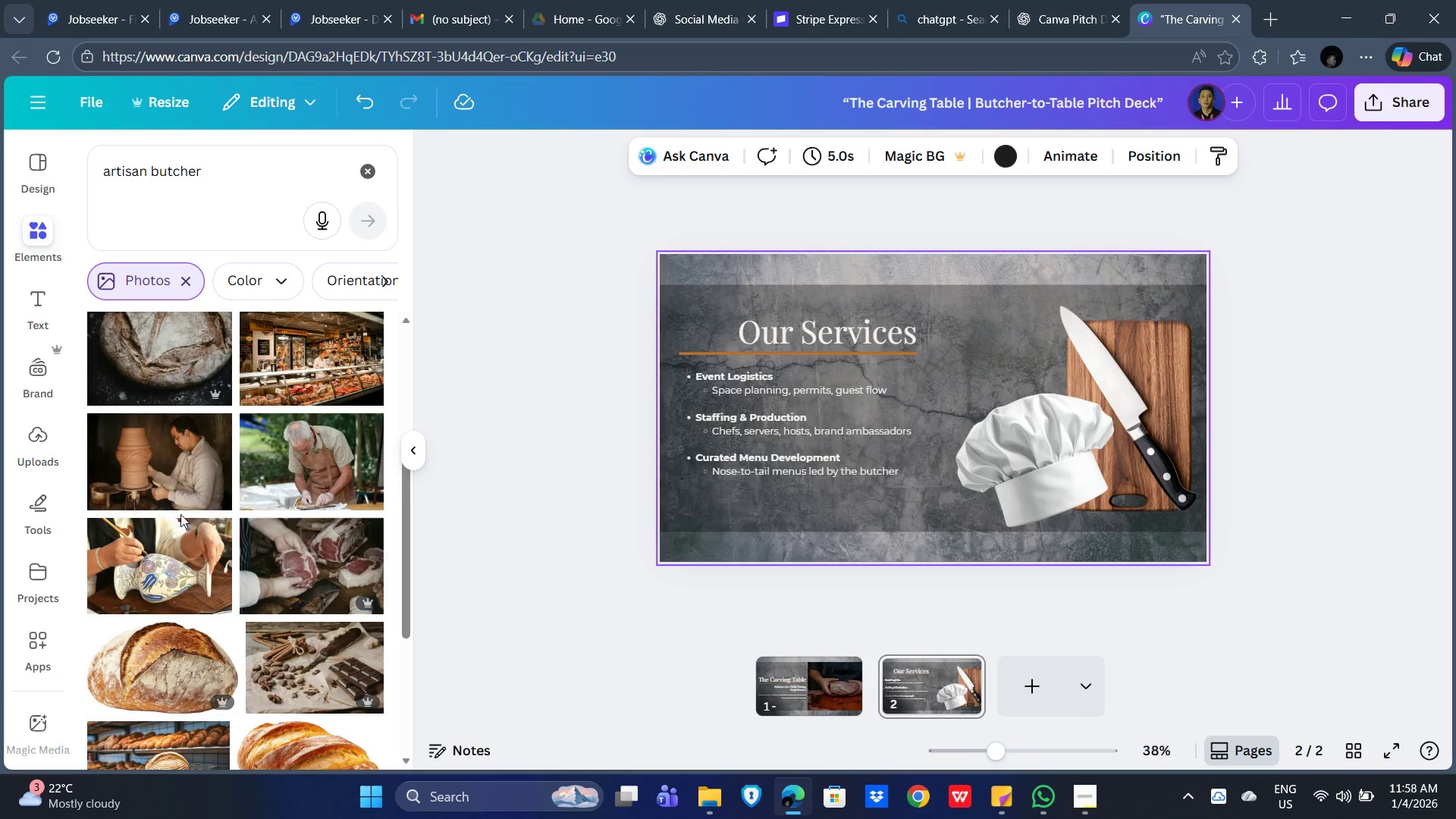 
scroll: coordinate [314, 527], scroll_direction: up, amount: 4.0
 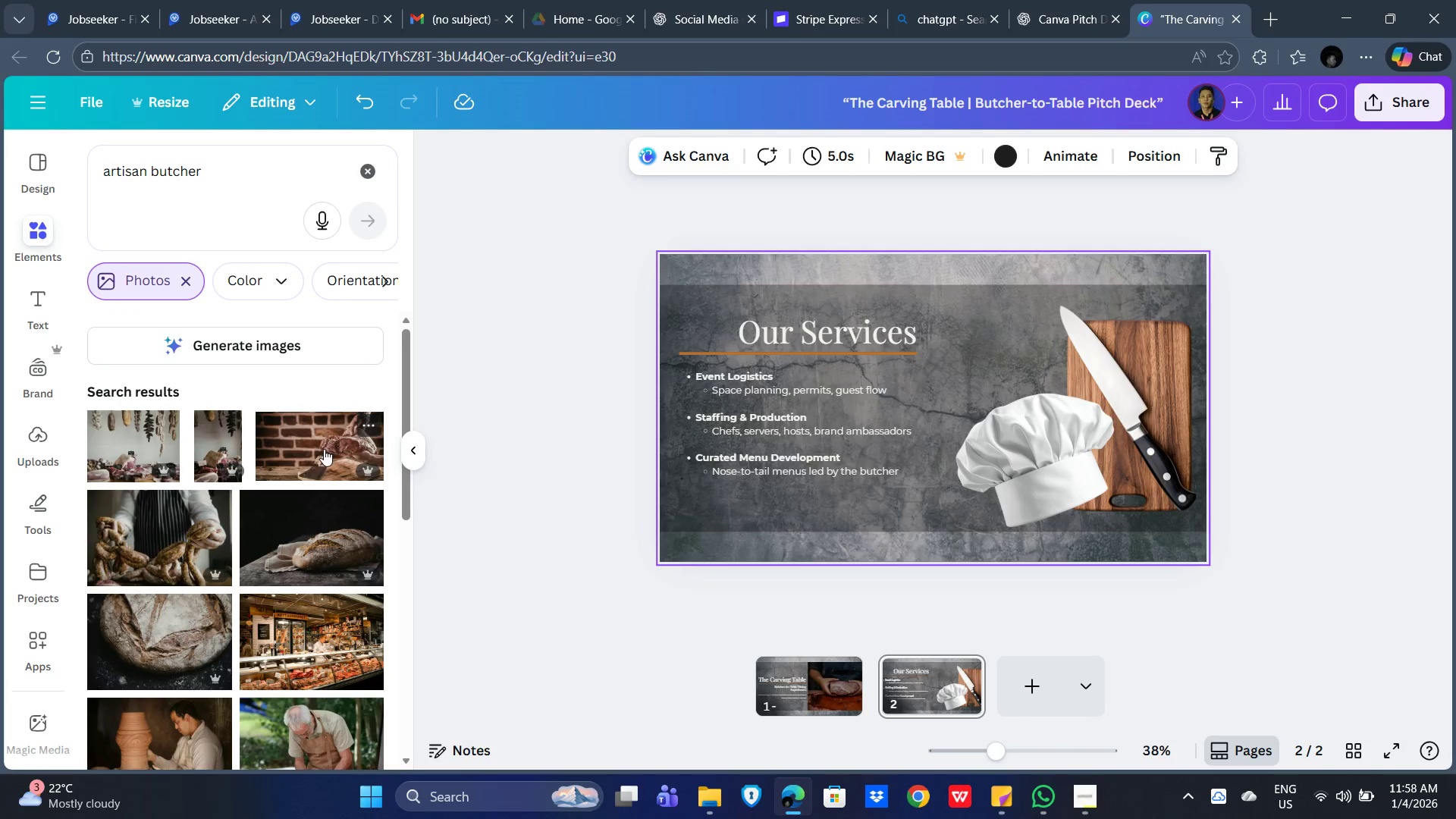 
left_click([298, 448])
 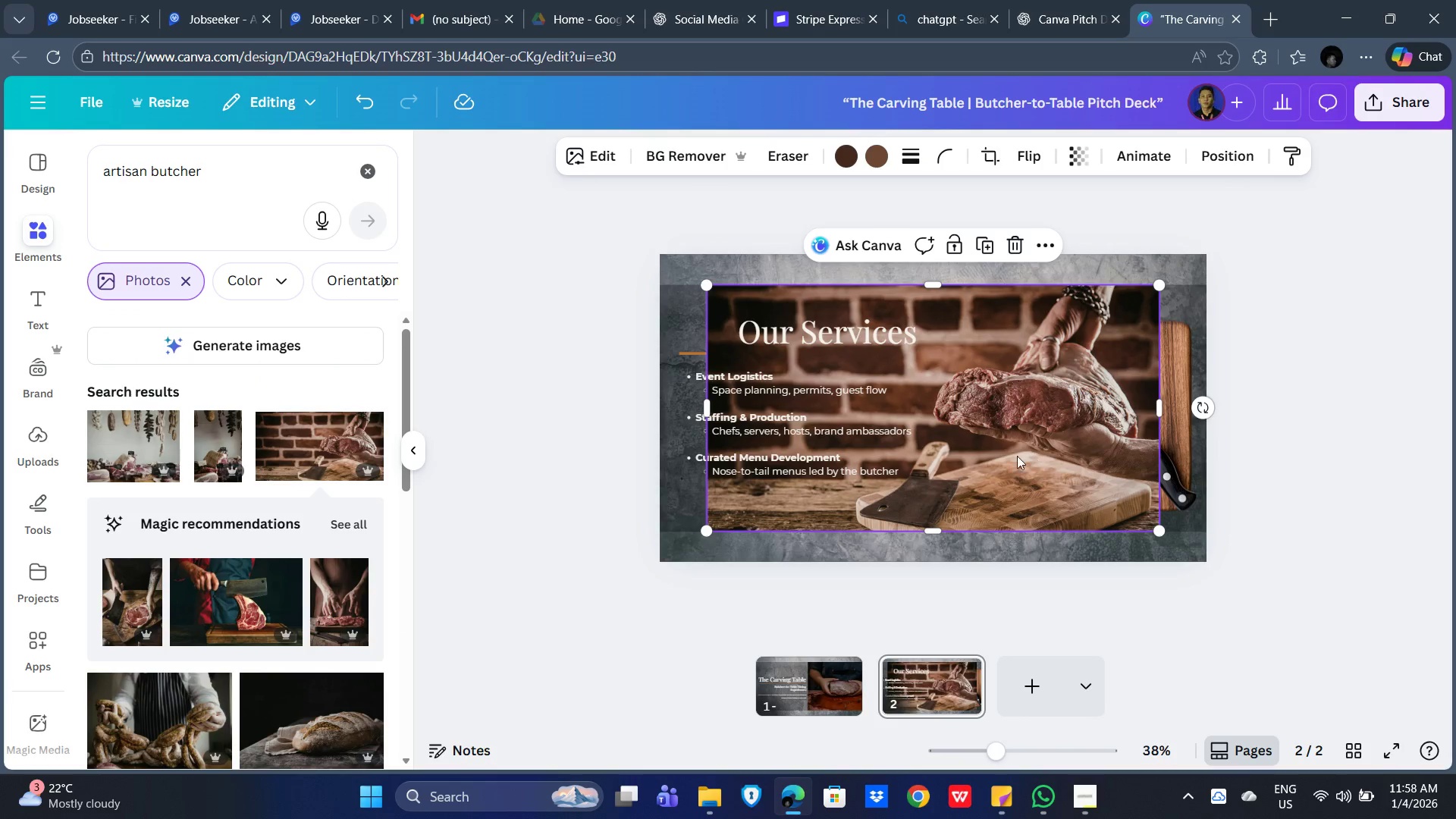 
left_click([1005, 438])